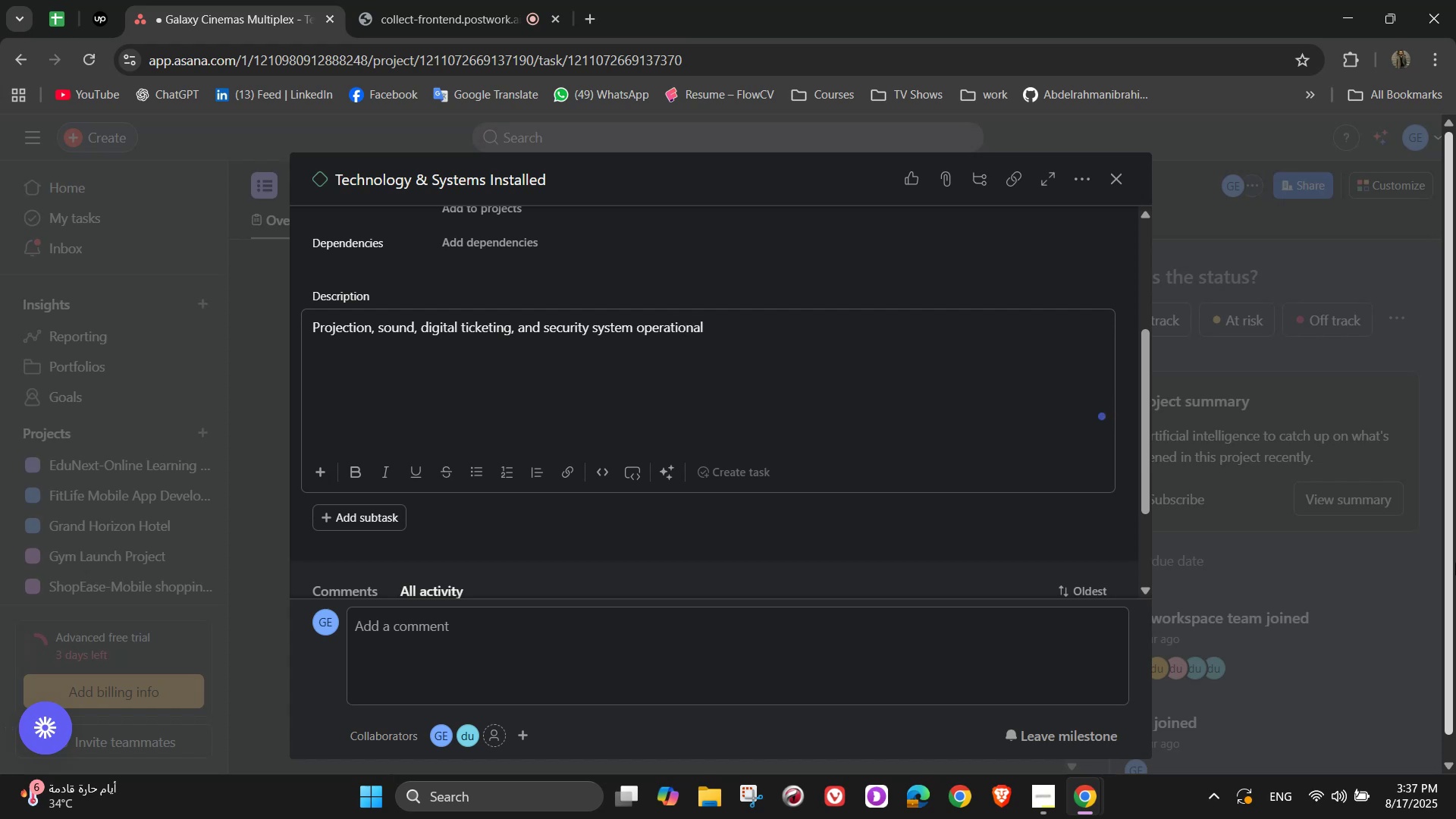 
wait(7.99)
 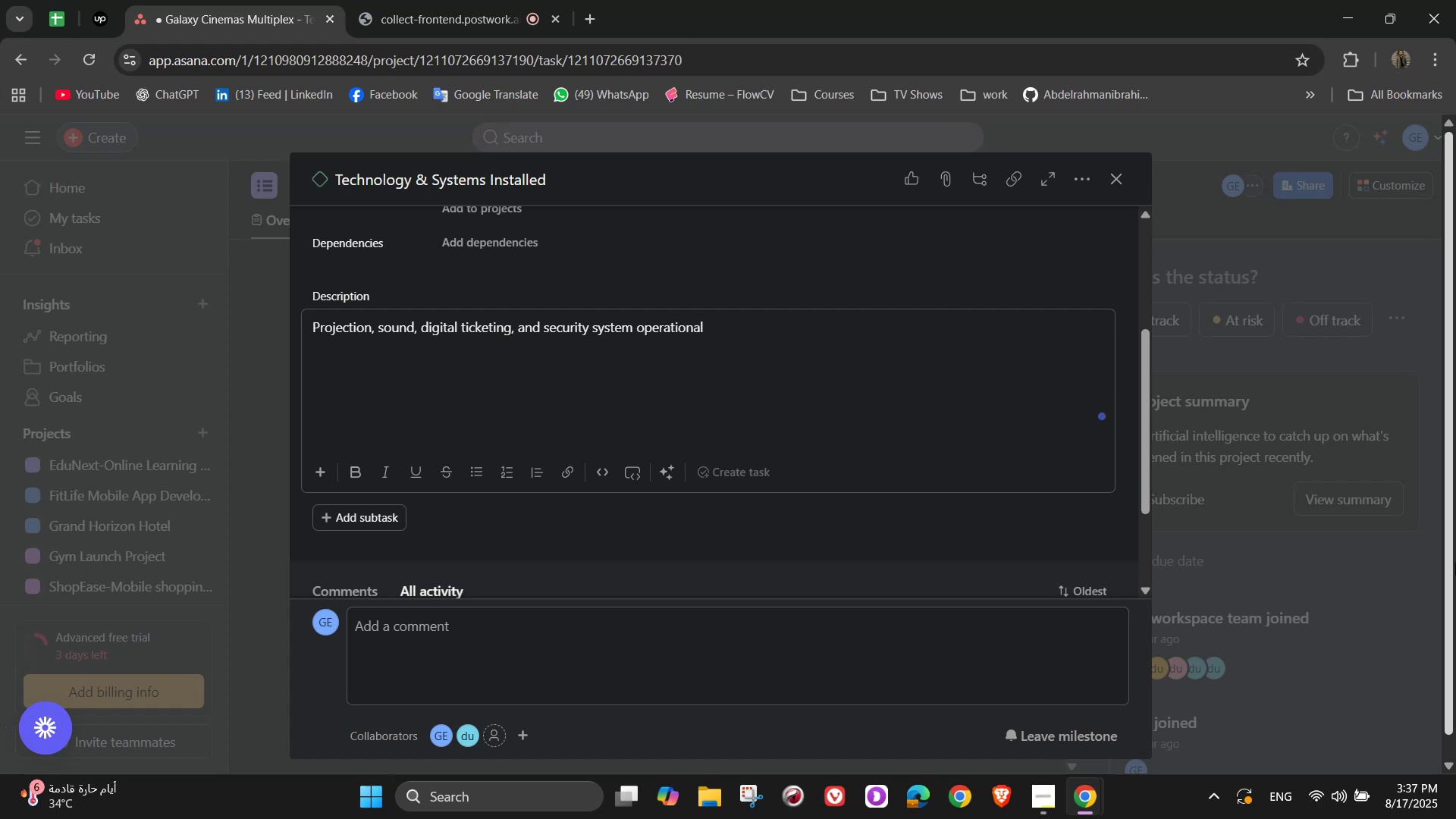 
scroll: coordinate [831, 468], scroll_direction: up, amount: 5.0
 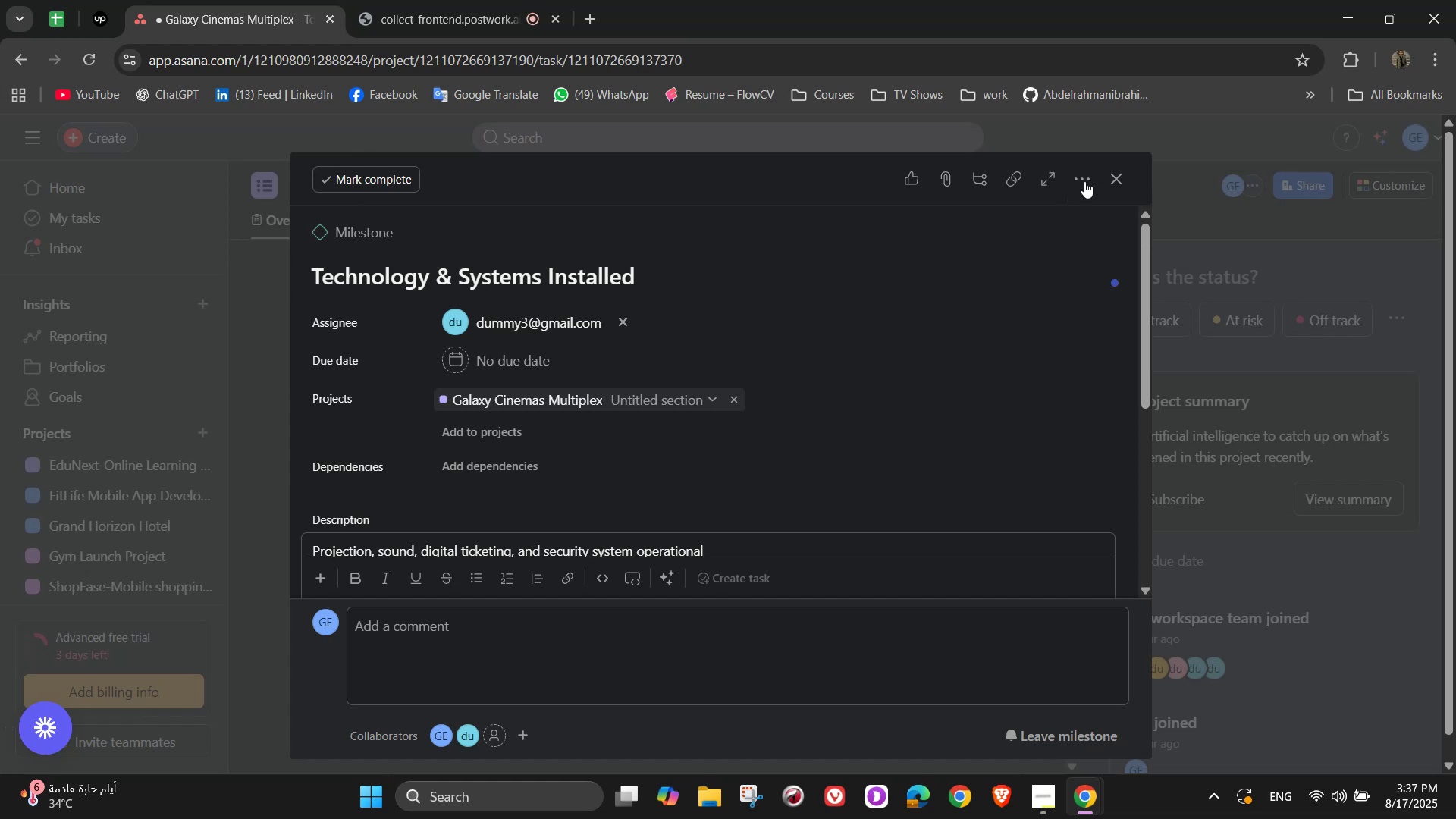 
left_click([1113, 180])
 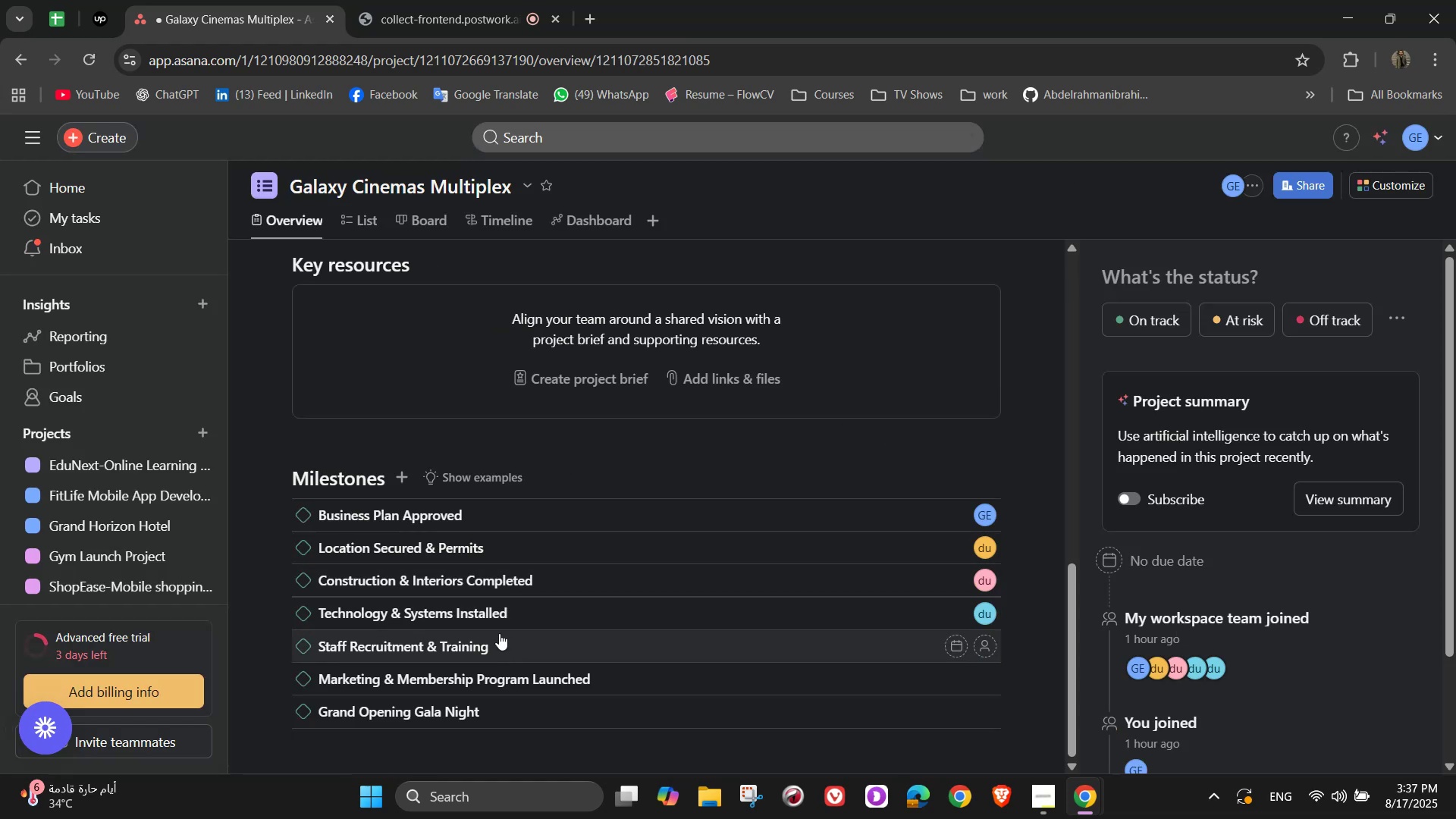 
left_click([499, 633])
 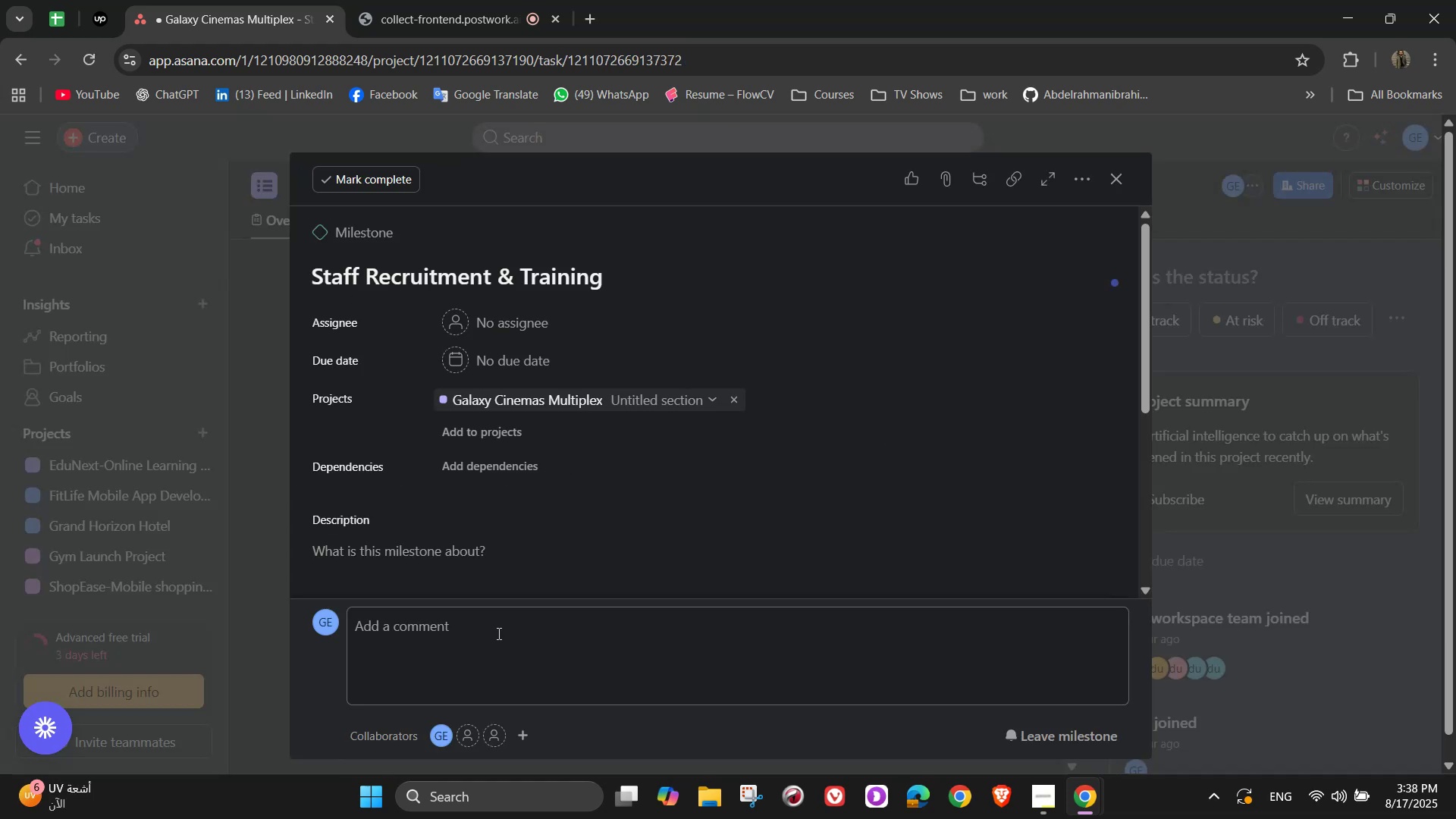 
left_click([473, 316])
 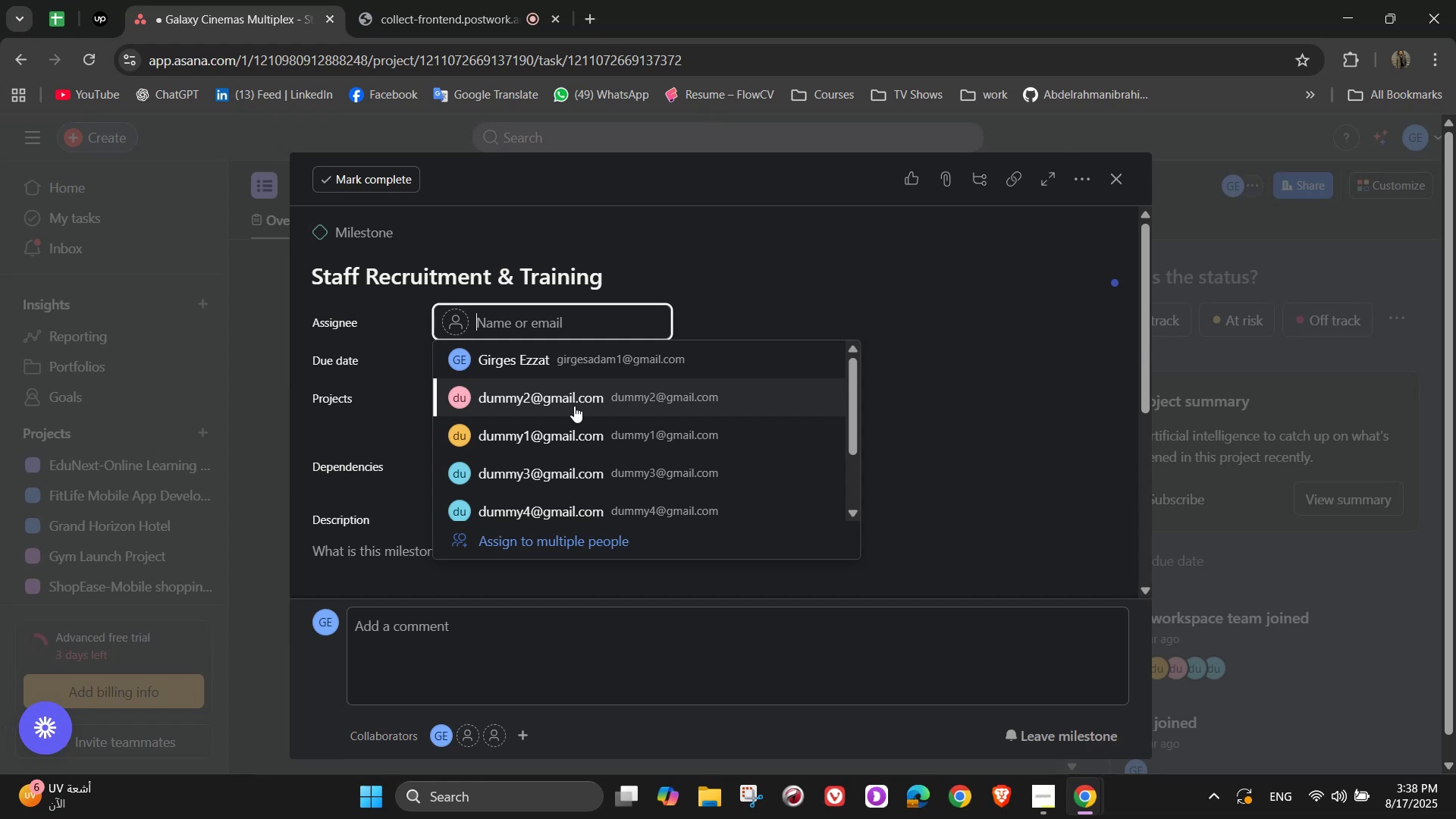 
left_click([579, 497])
 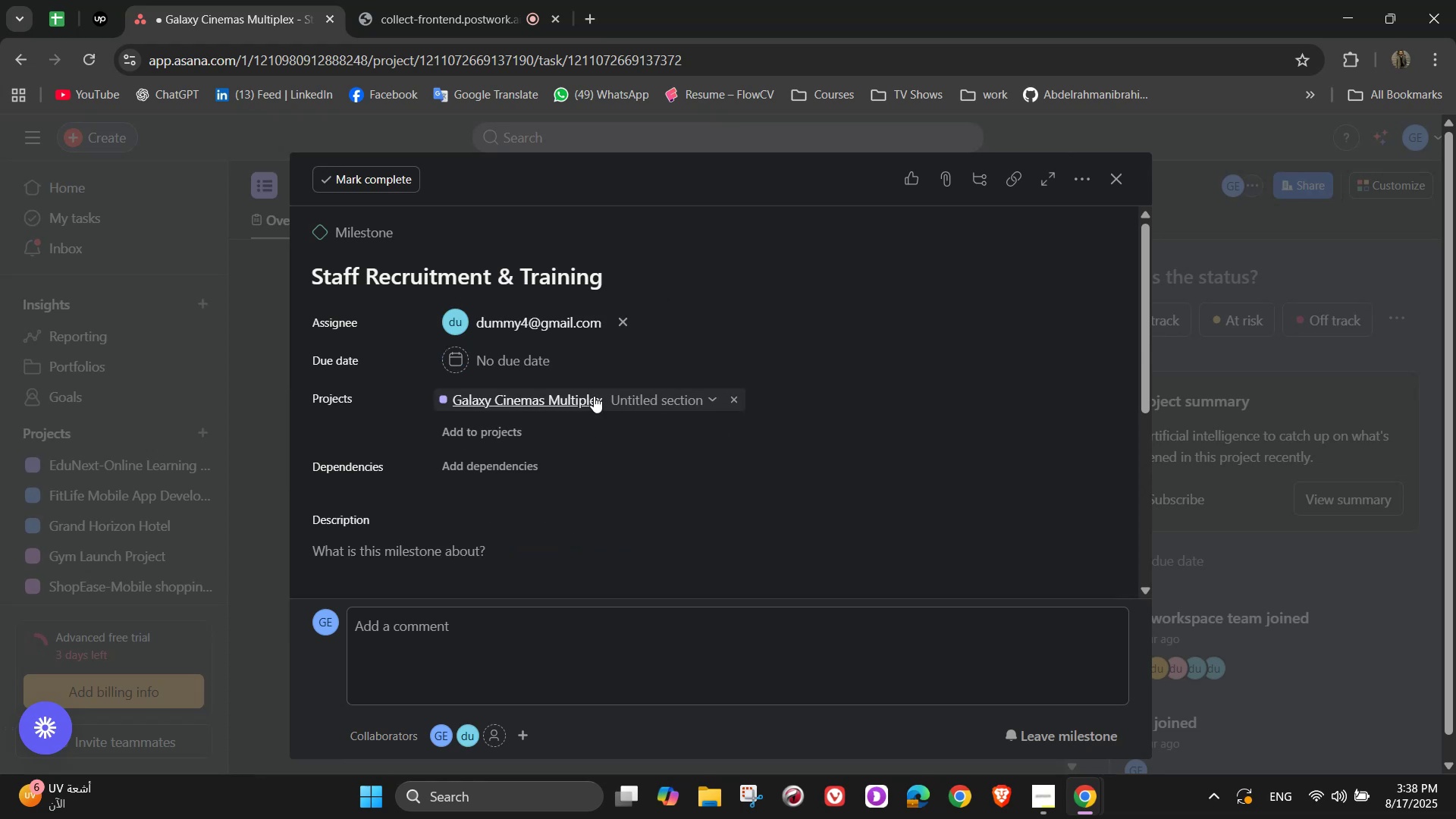 
scroll: coordinate [595, 393], scroll_direction: down, amount: 2.0
 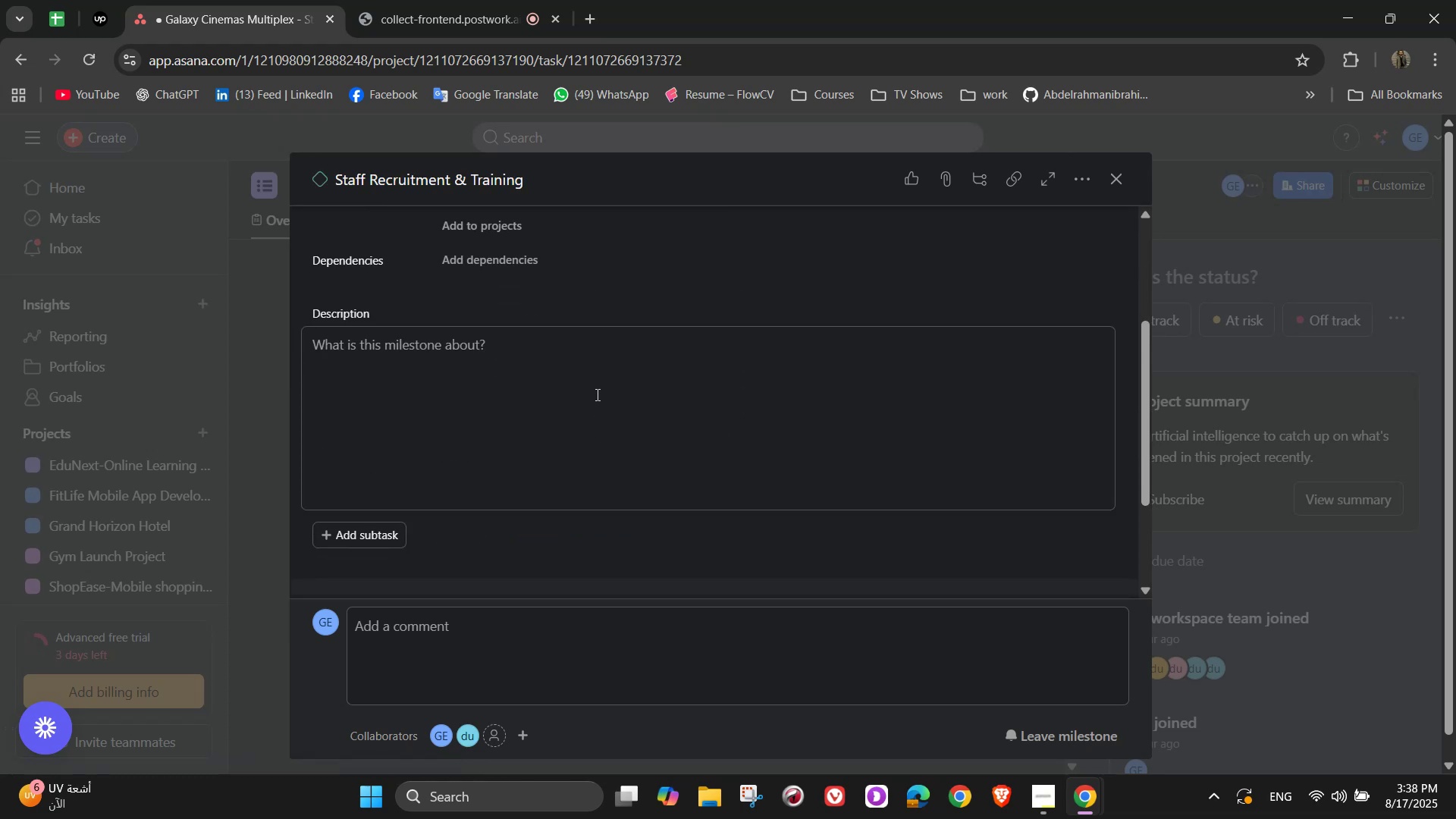 
left_click([596, 394])
 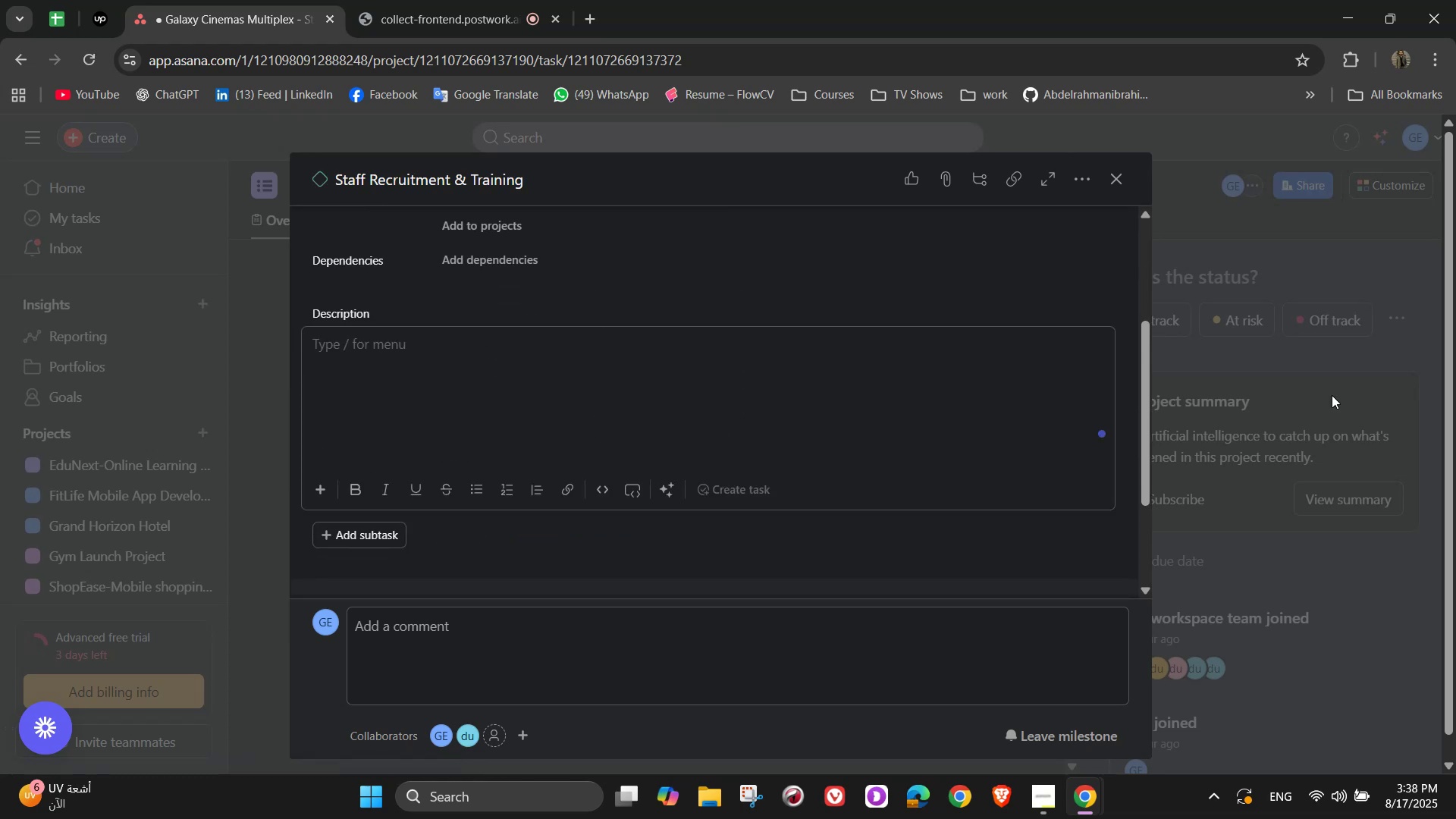 
wait(8.19)
 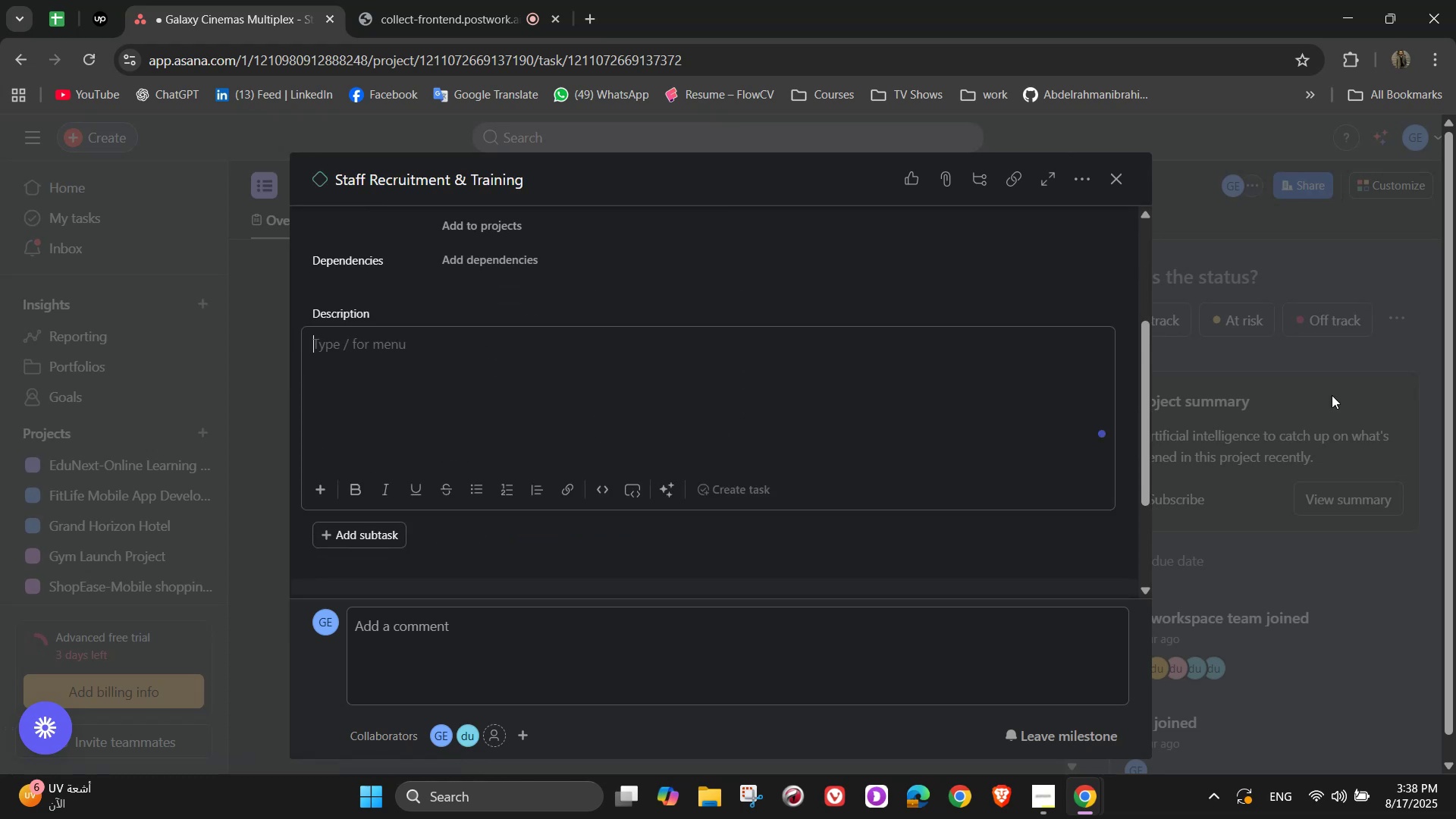 
type(Custo)
key(Backspace)
type(omer services)
key(Backspace)
type( )
key(Backspace)
type(, proh)
key(Backspace)
type(jectionoists, and management trained)
 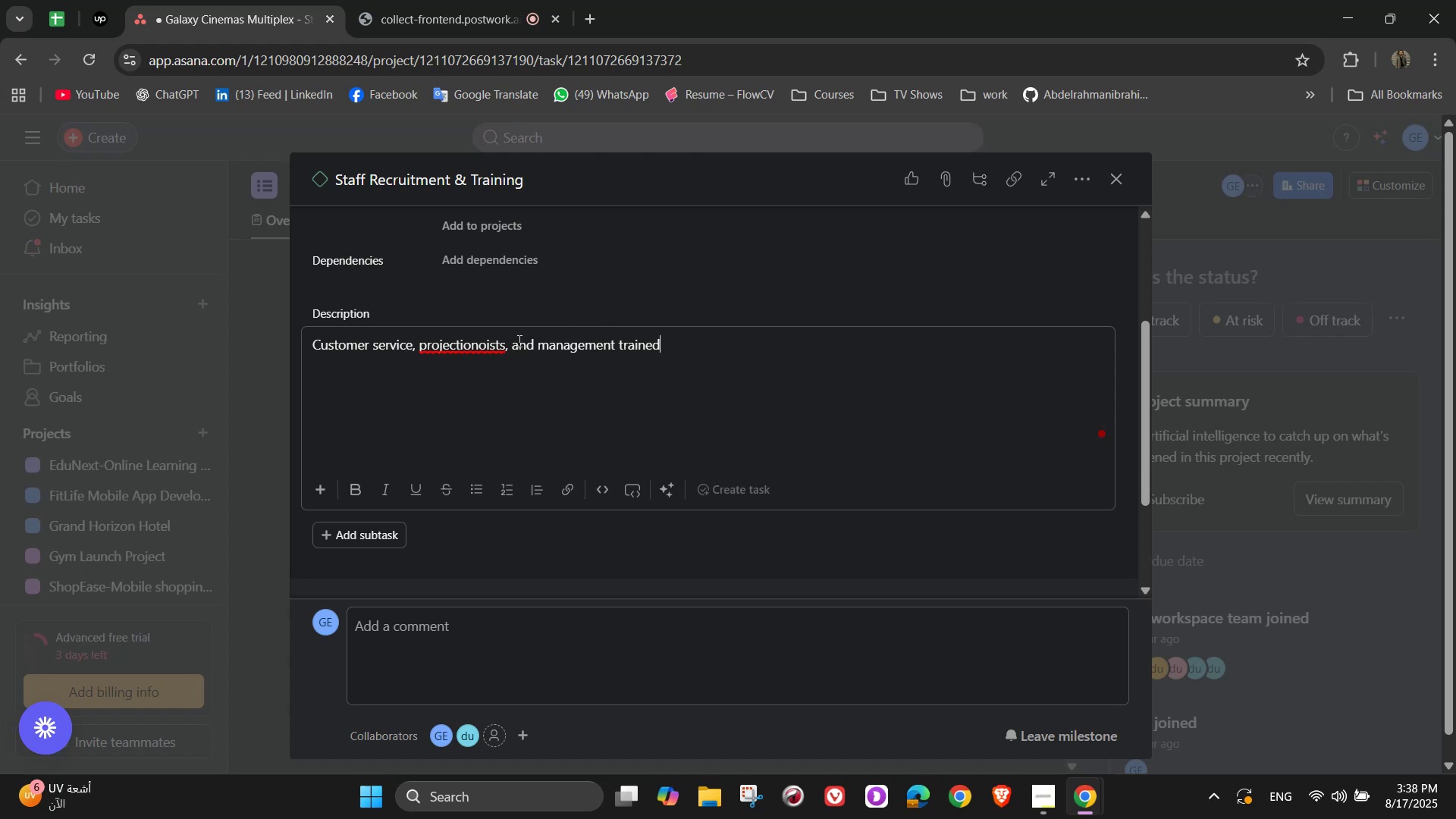 
left_click([472, 371])
 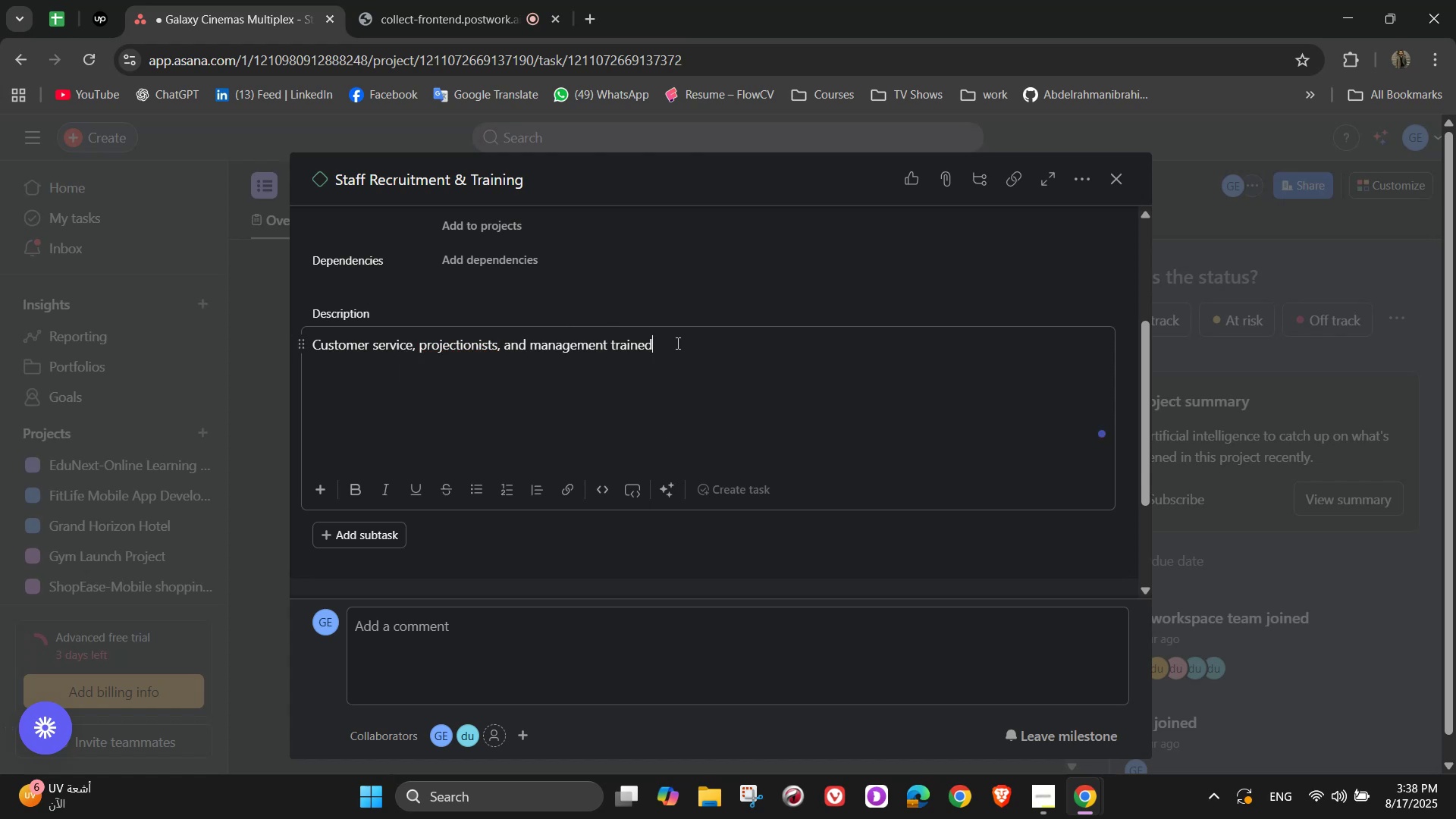 
wait(5.66)
 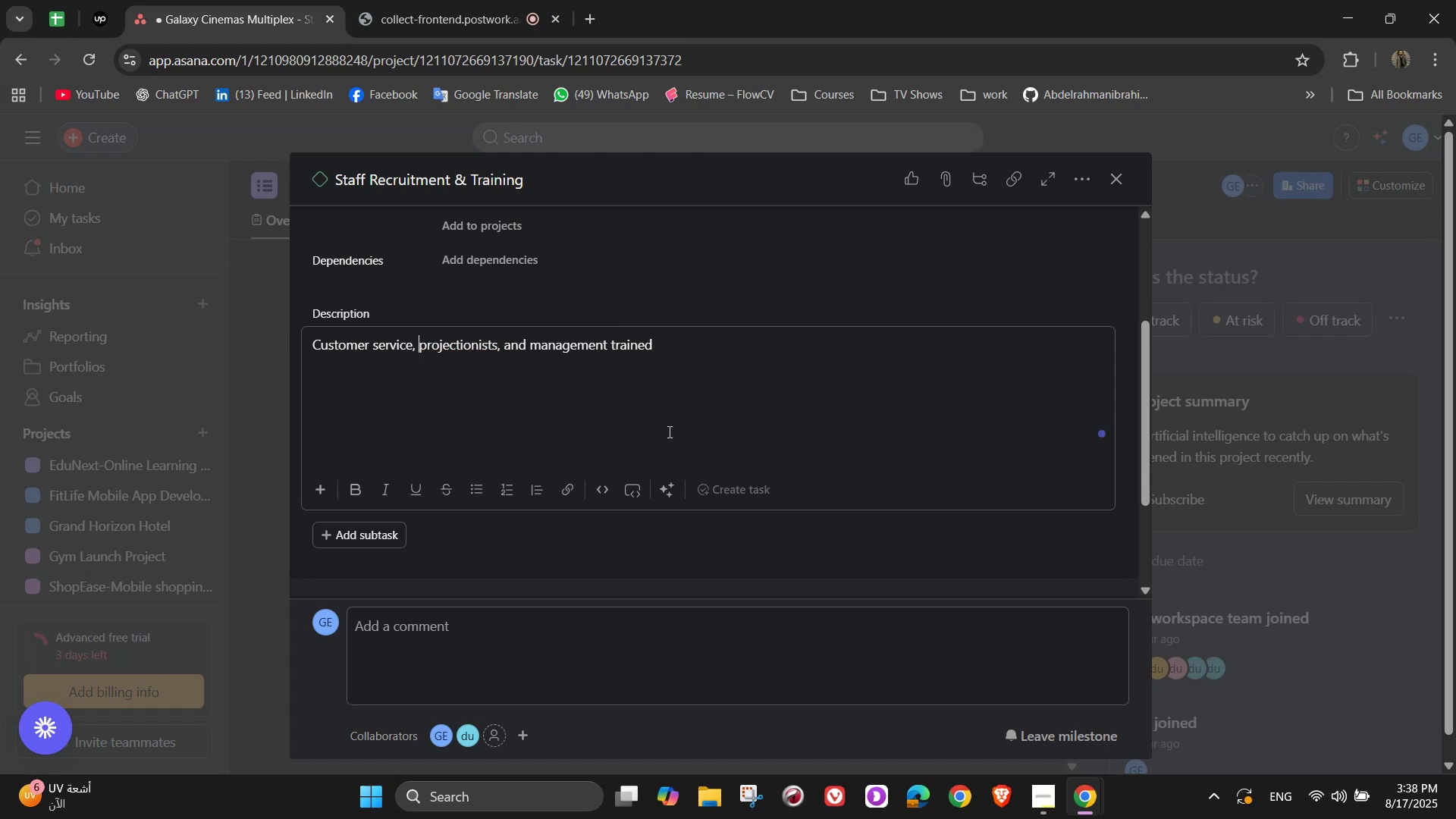 
left_click([1113, 180])
 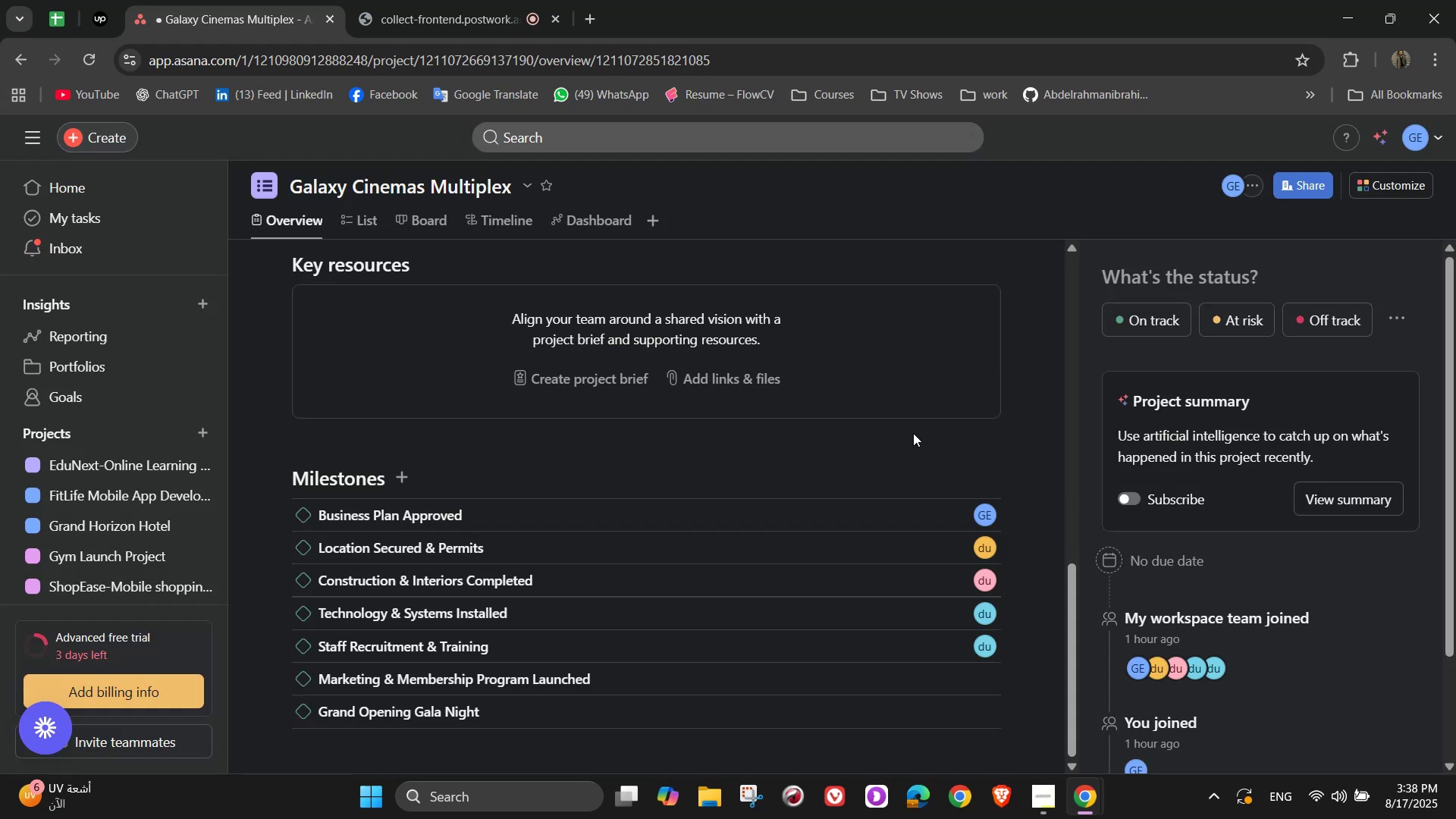 
scroll: coordinate [903, 438], scroll_direction: down, amount: 1.0
 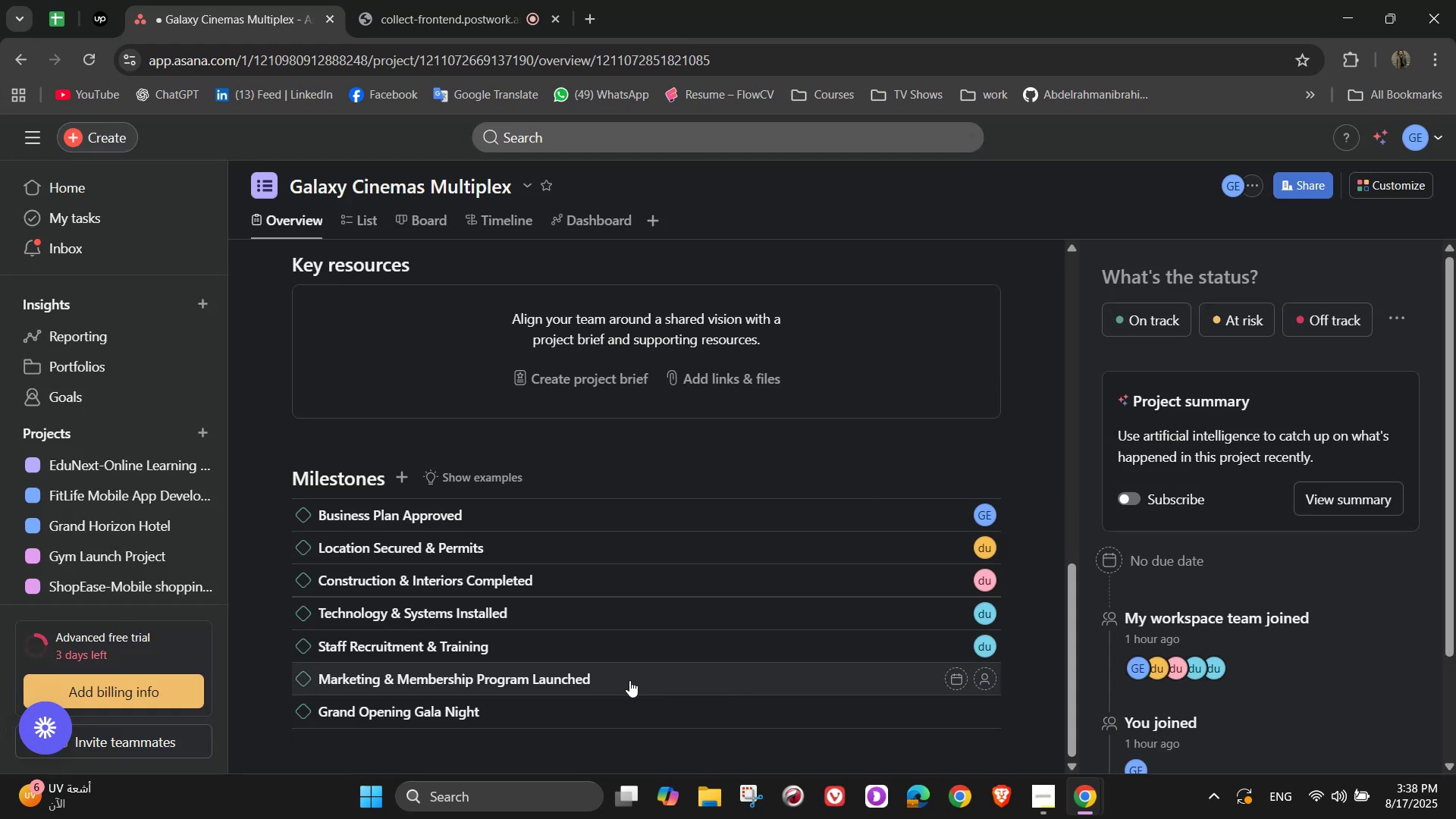 
left_click([629, 680])
 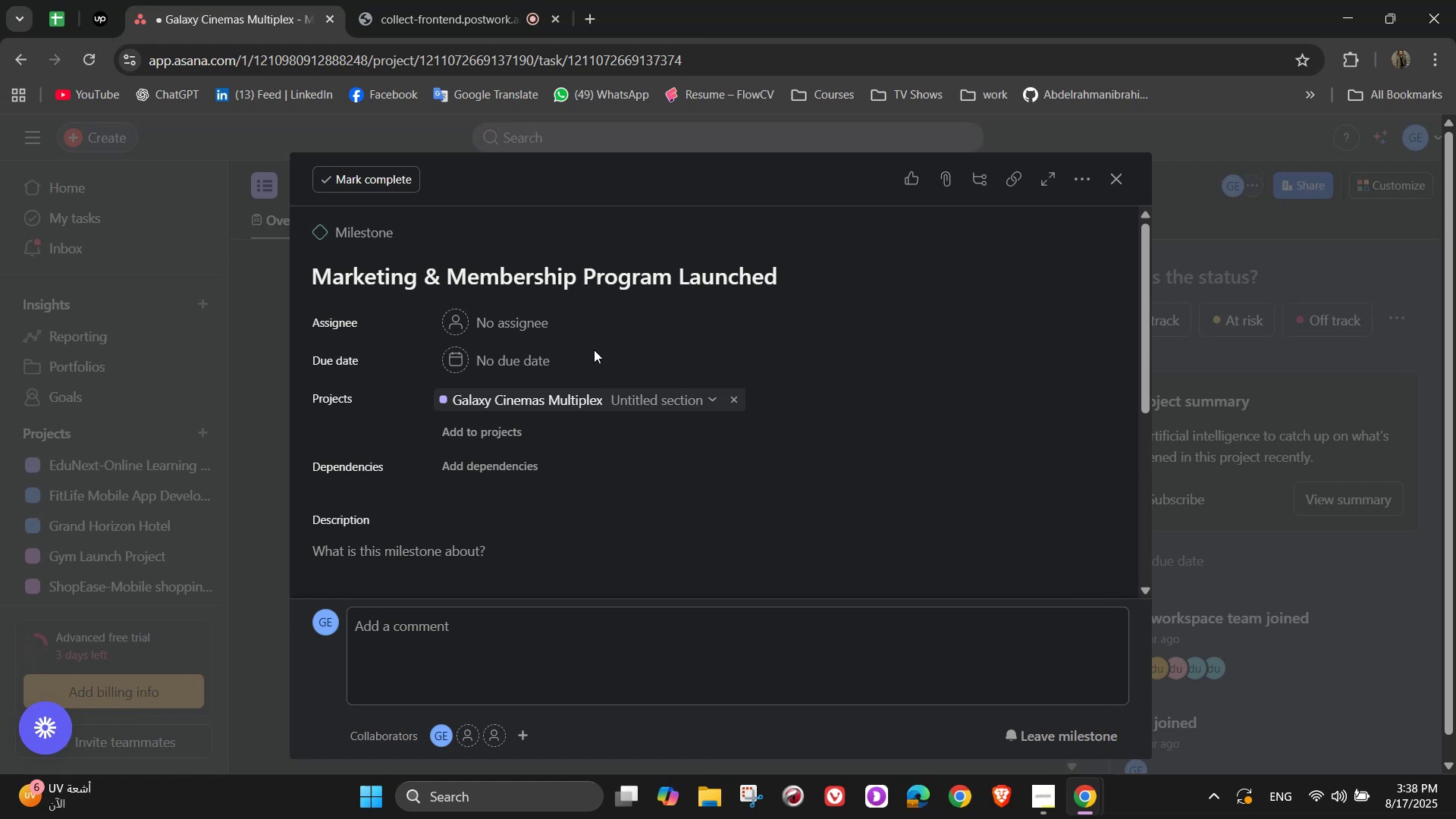 
left_click([538, 325])
 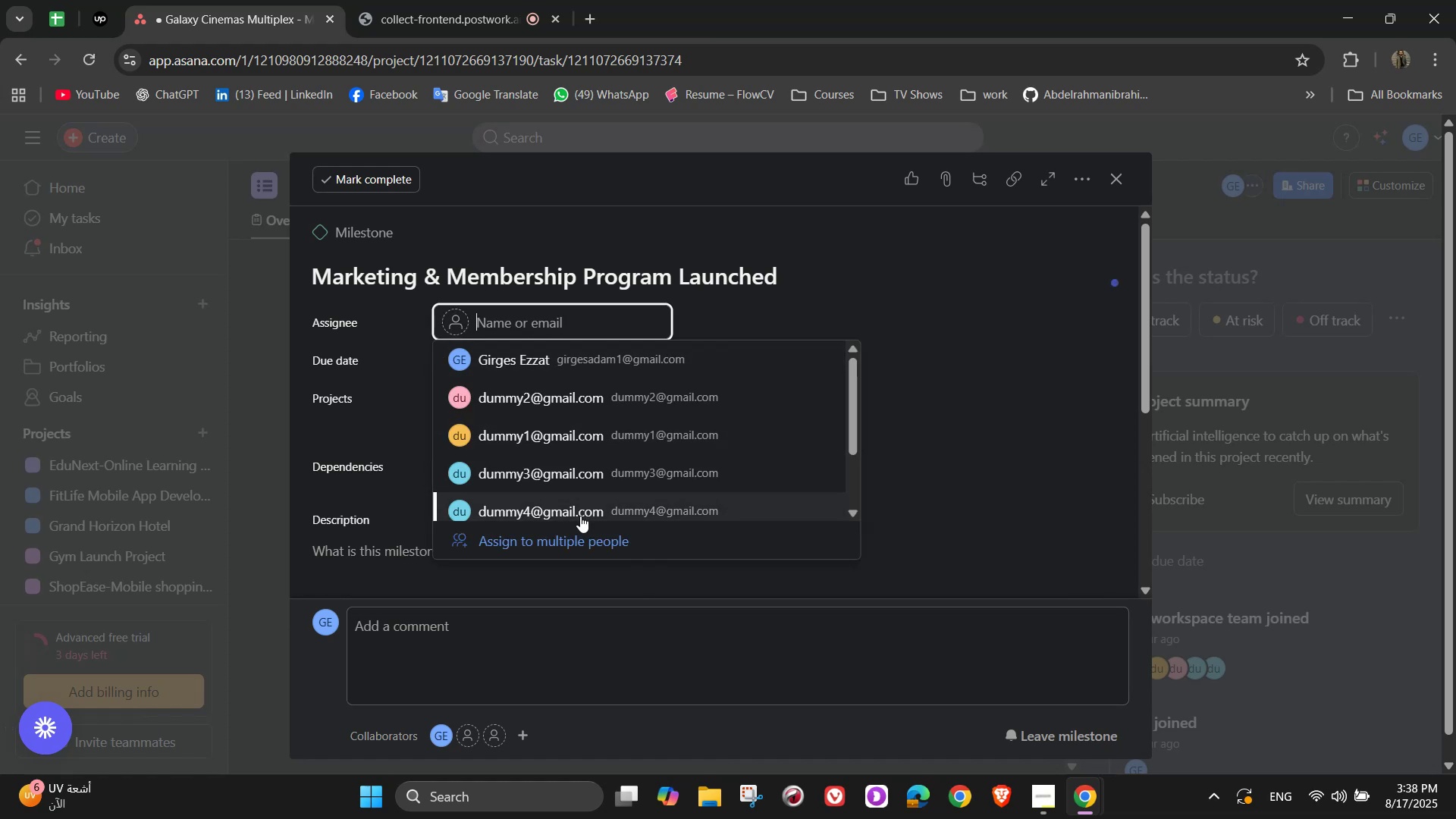 
left_click([580, 516])
 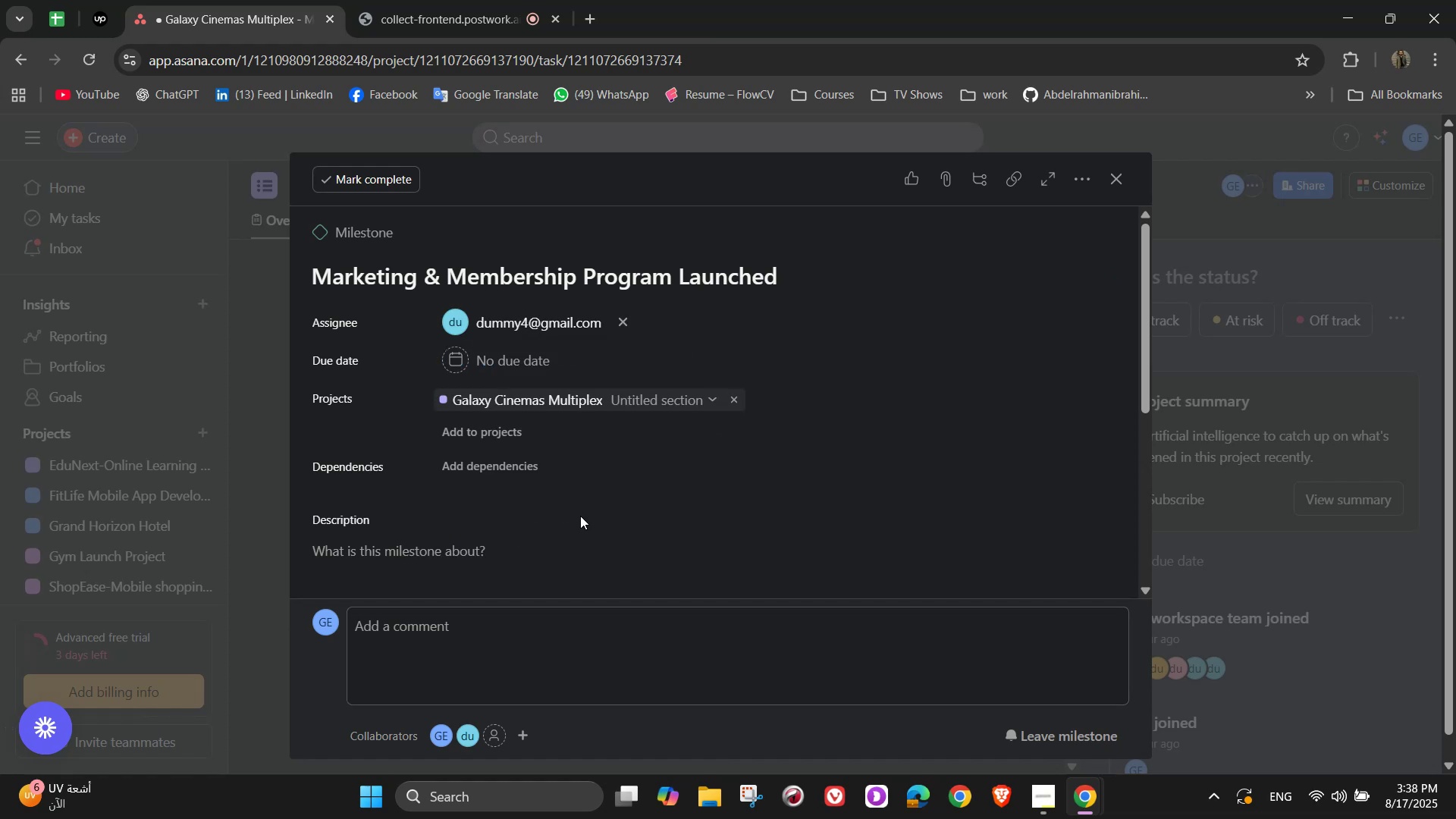 
scroll: coordinate [588, 490], scroll_direction: down, amount: 2.0
 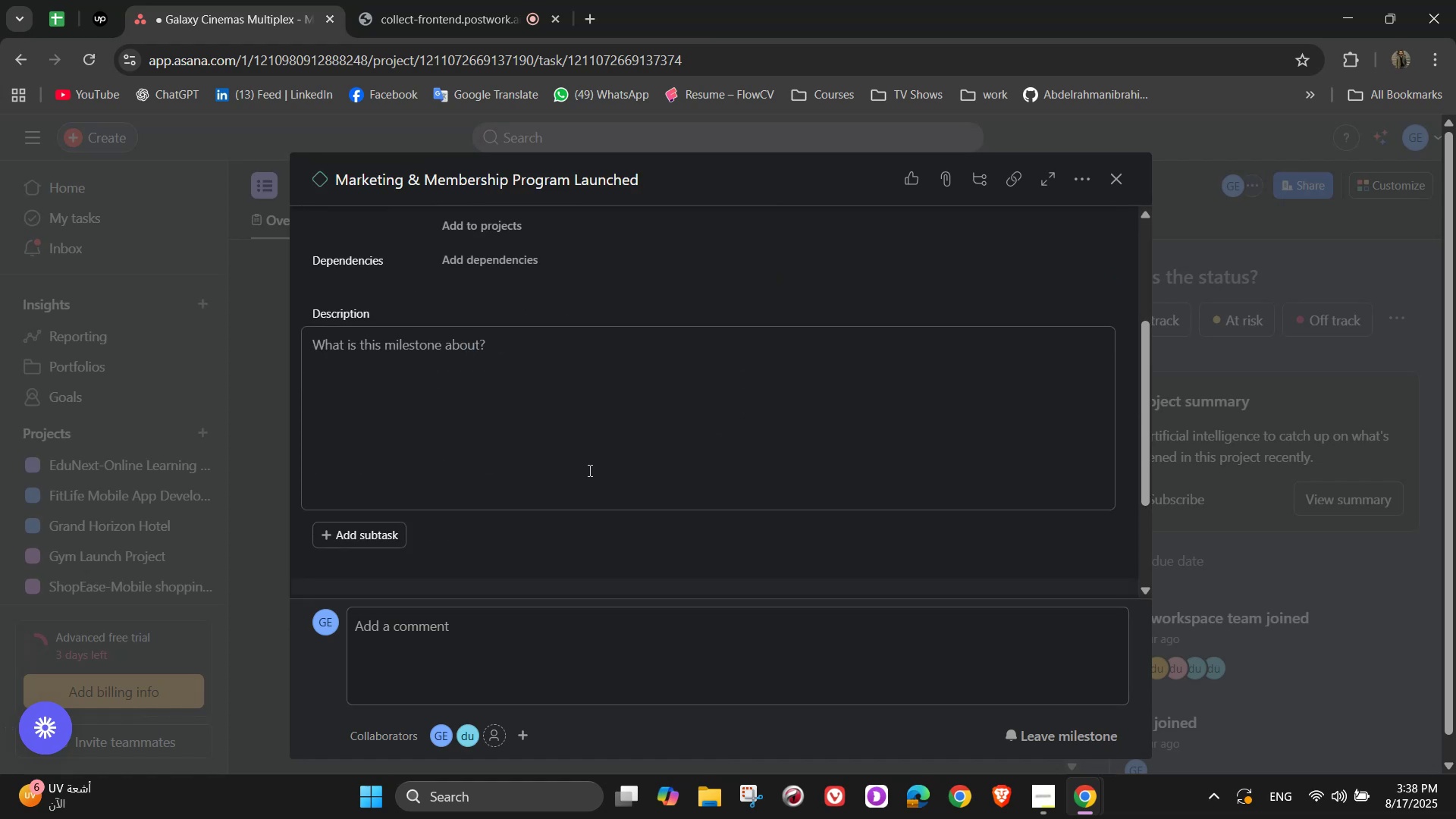 
scroll: coordinate [489, 404], scroll_direction: up, amount: 2.0
 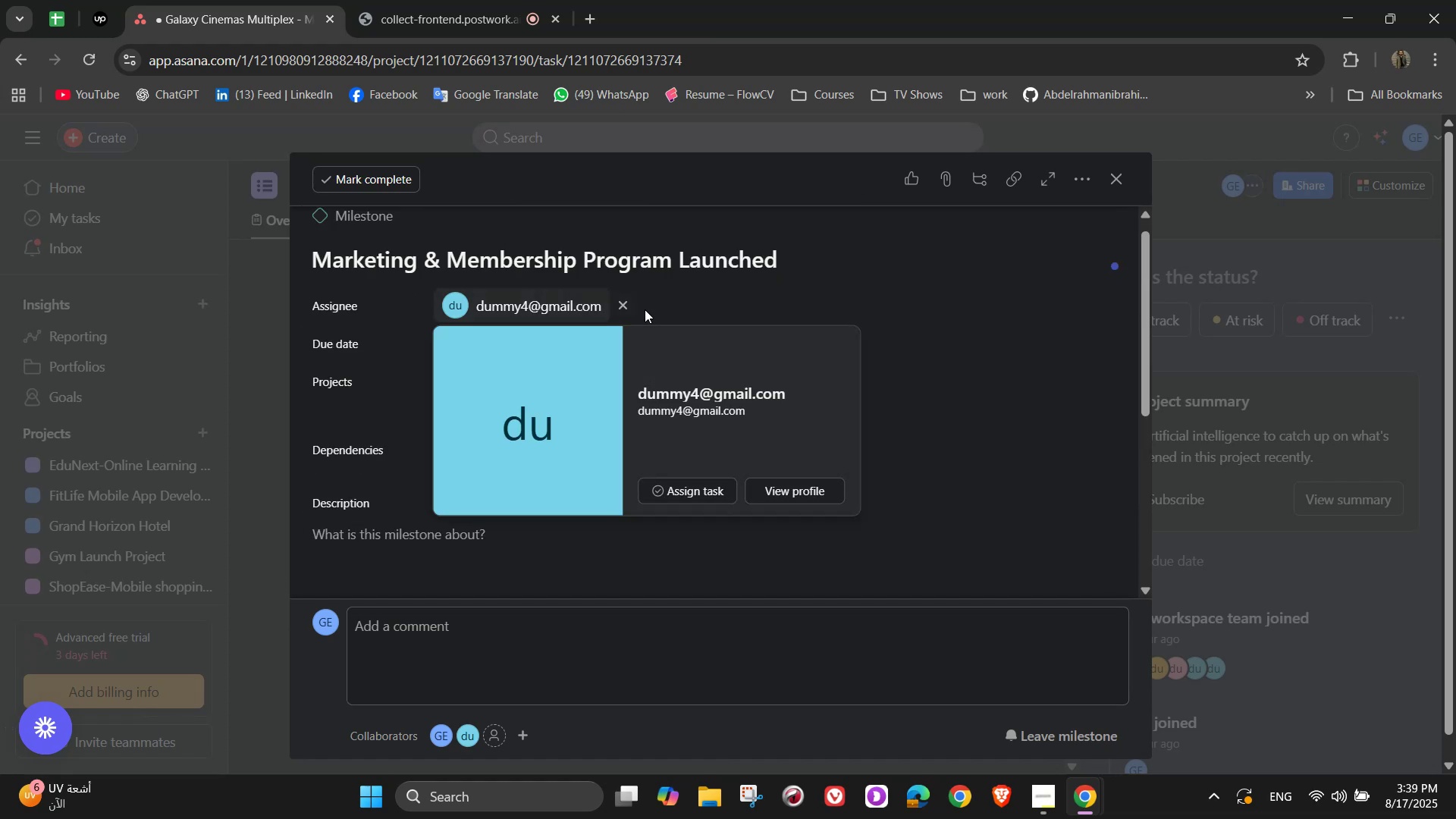 
left_click([618, 304])
 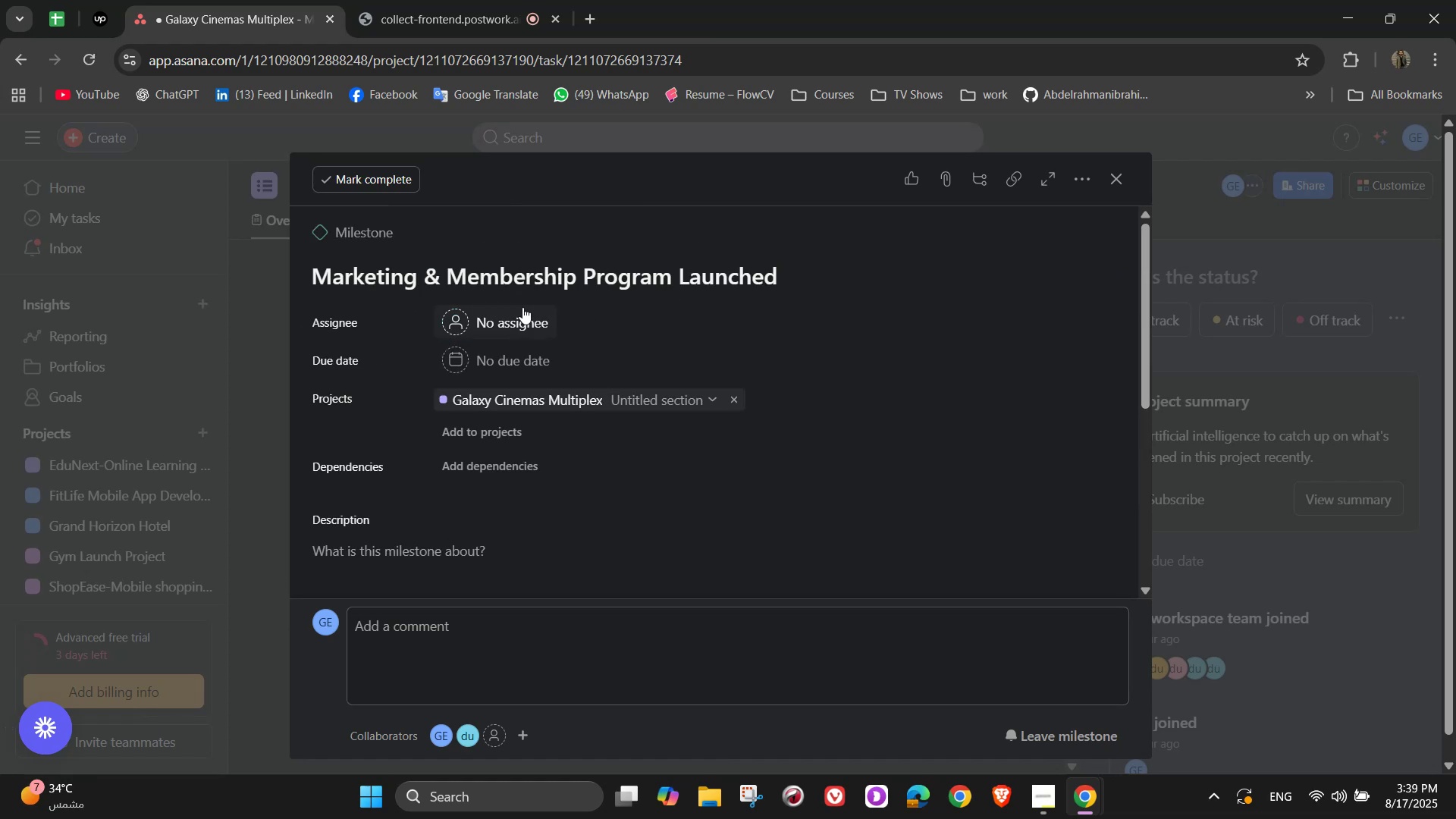 
left_click([514, 310])
 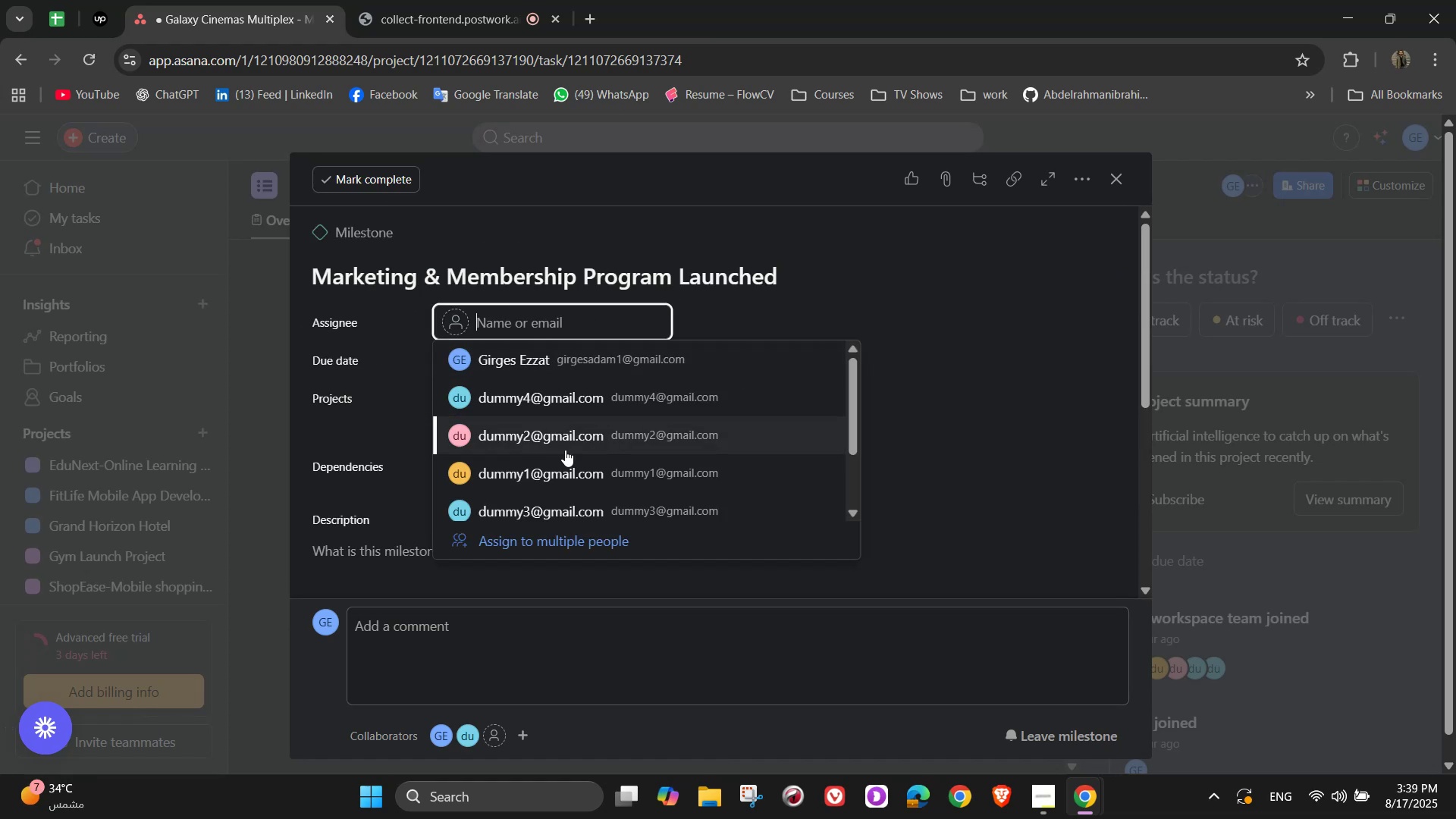 
scroll: coordinate [570, 463], scroll_direction: down, amount: 1.0
 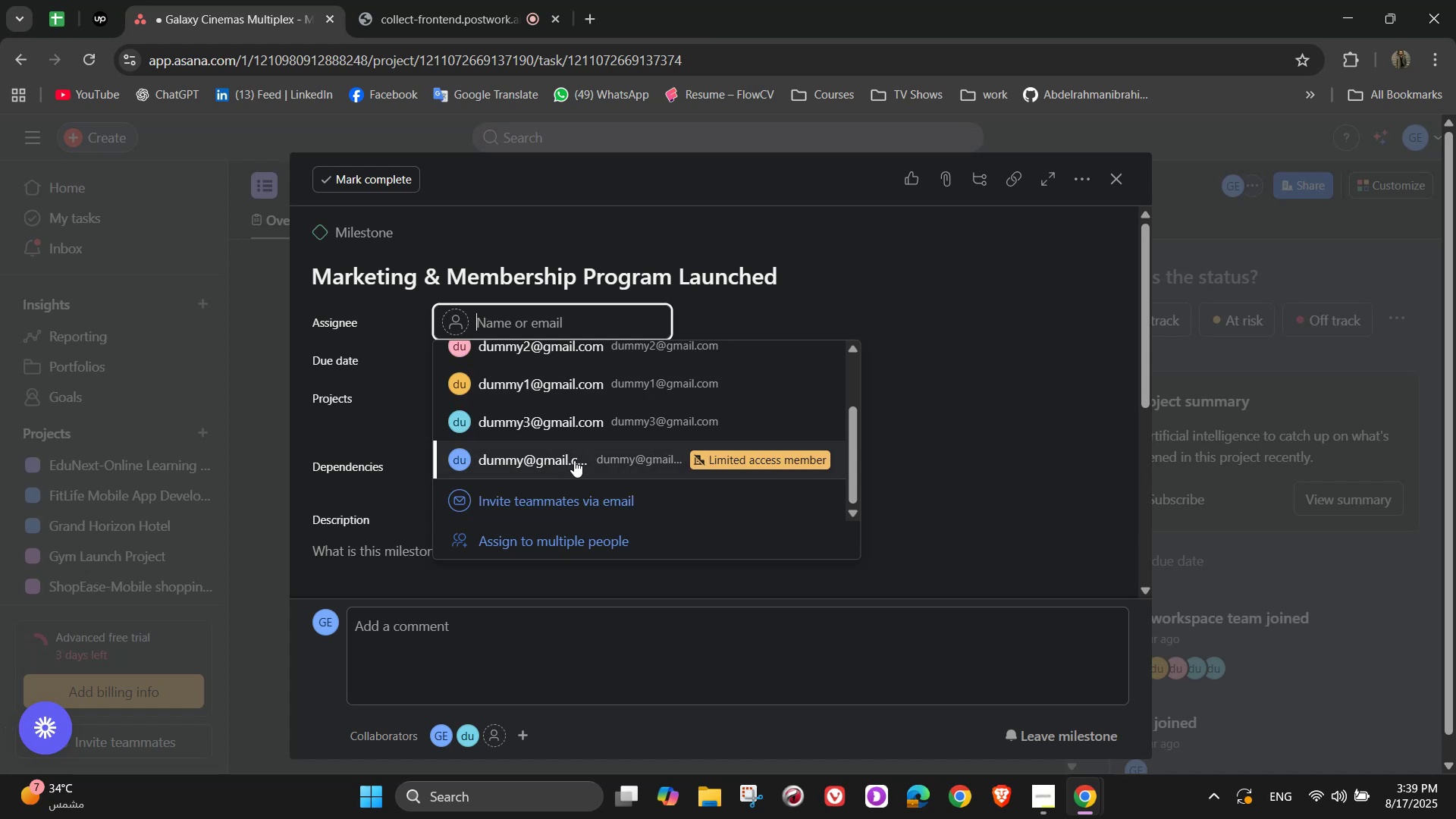 
left_click([574, 460])
 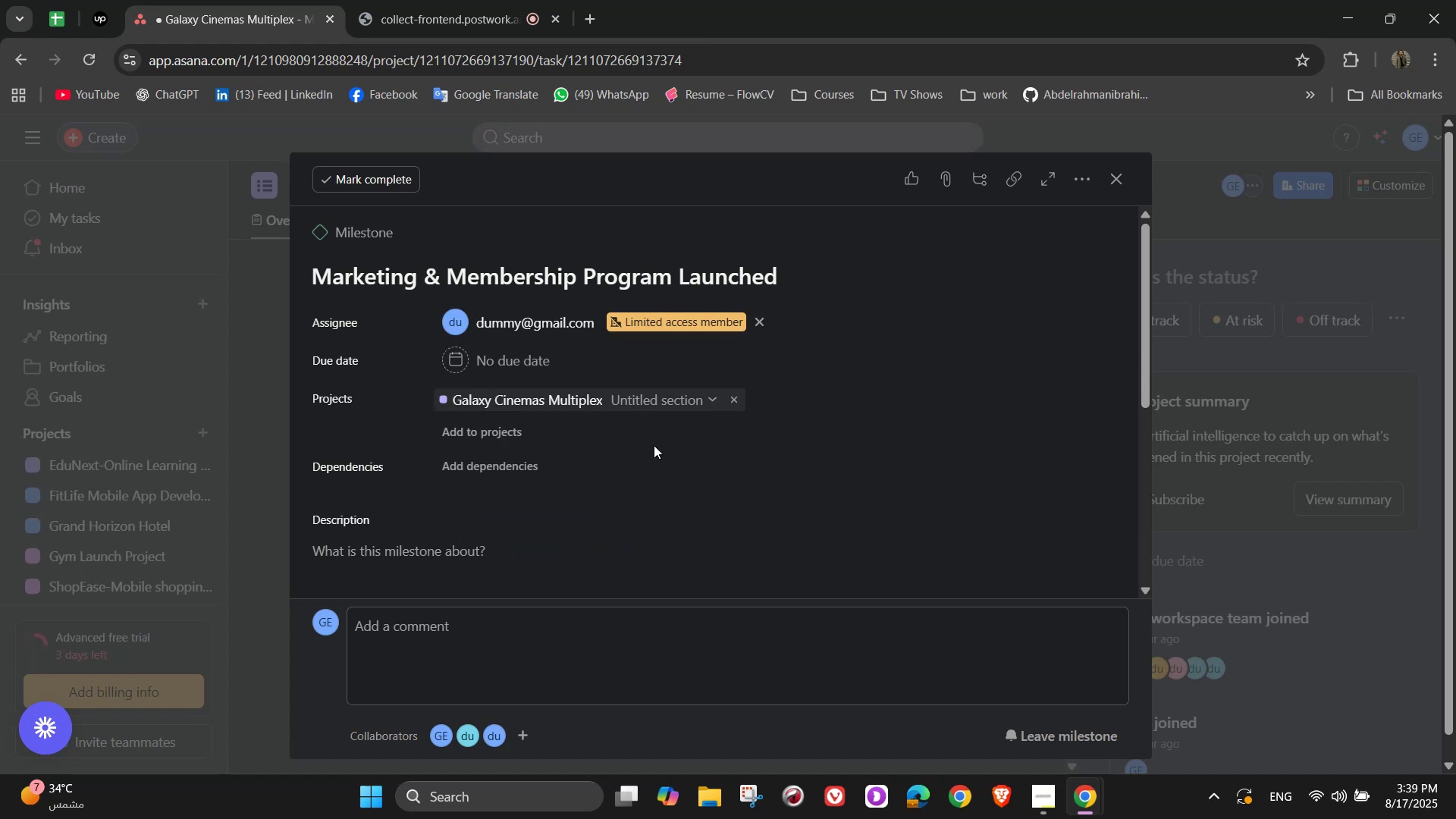 
scroll: coordinate [631, 471], scroll_direction: down, amount: 1.0
 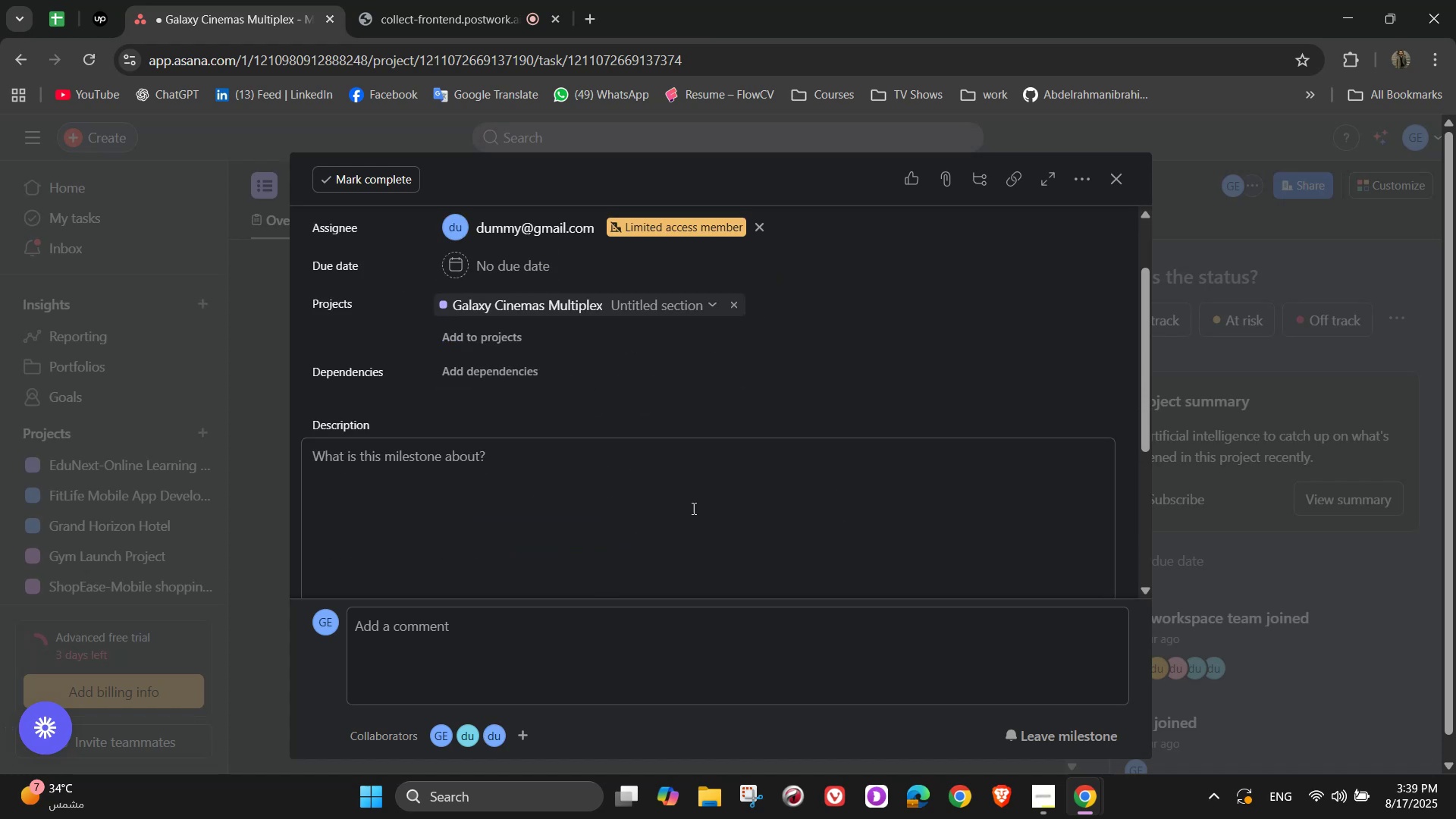 
left_click([811, 492])
 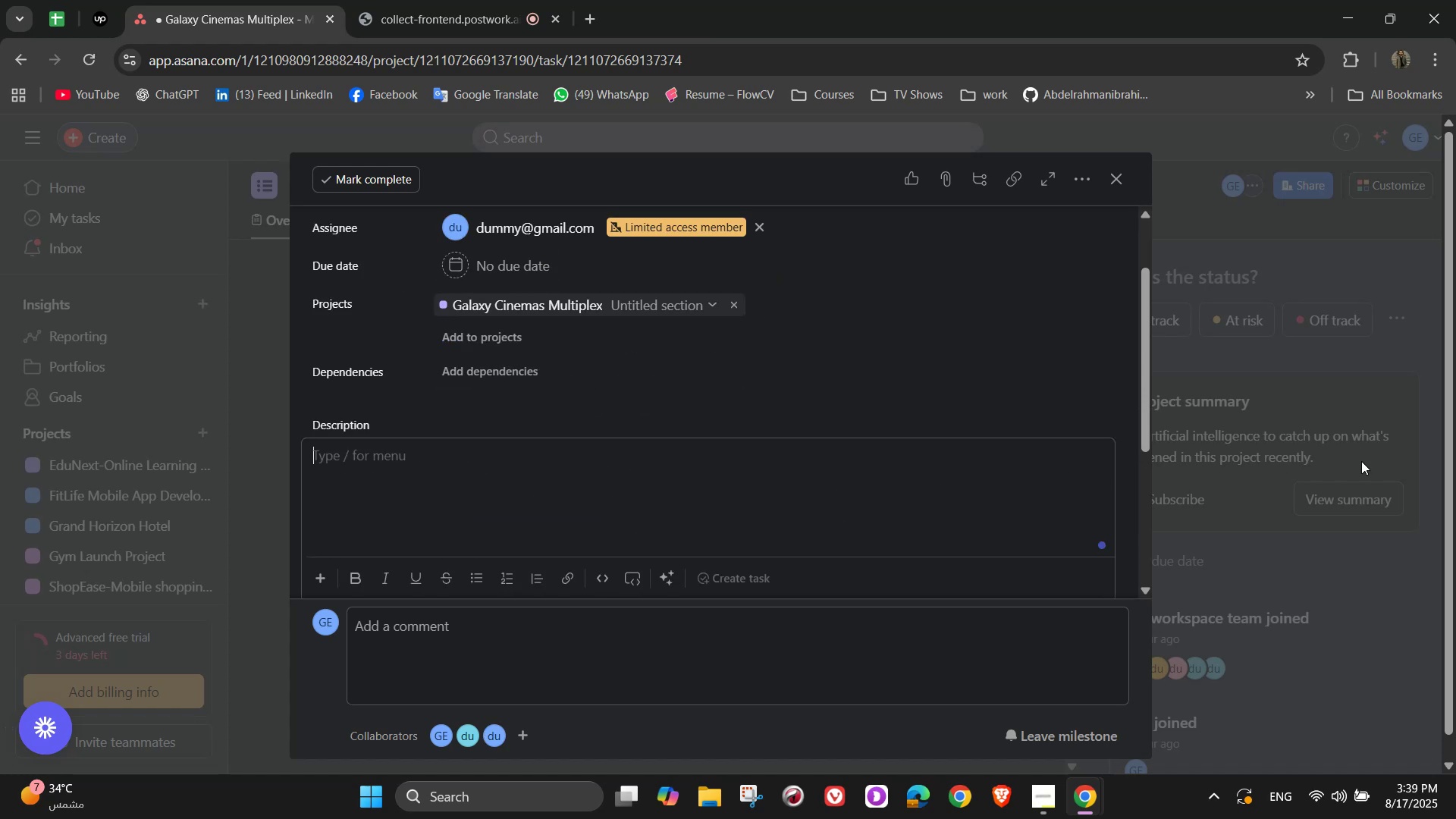 
type(Branding campaigns rolled out across digital and offline platforms)
 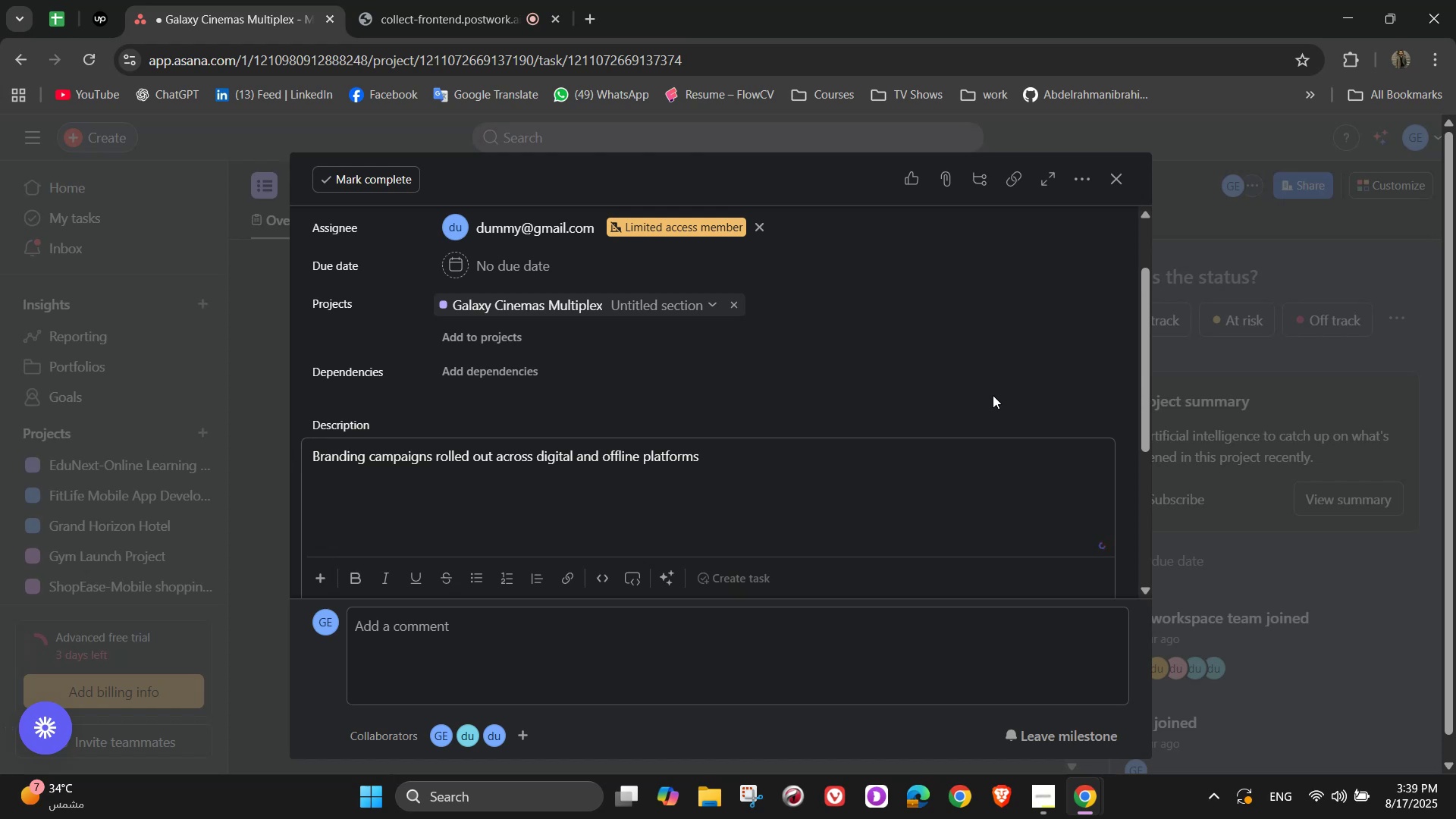 
scroll: coordinate [1015, 381], scroll_direction: up, amount: 2.0
 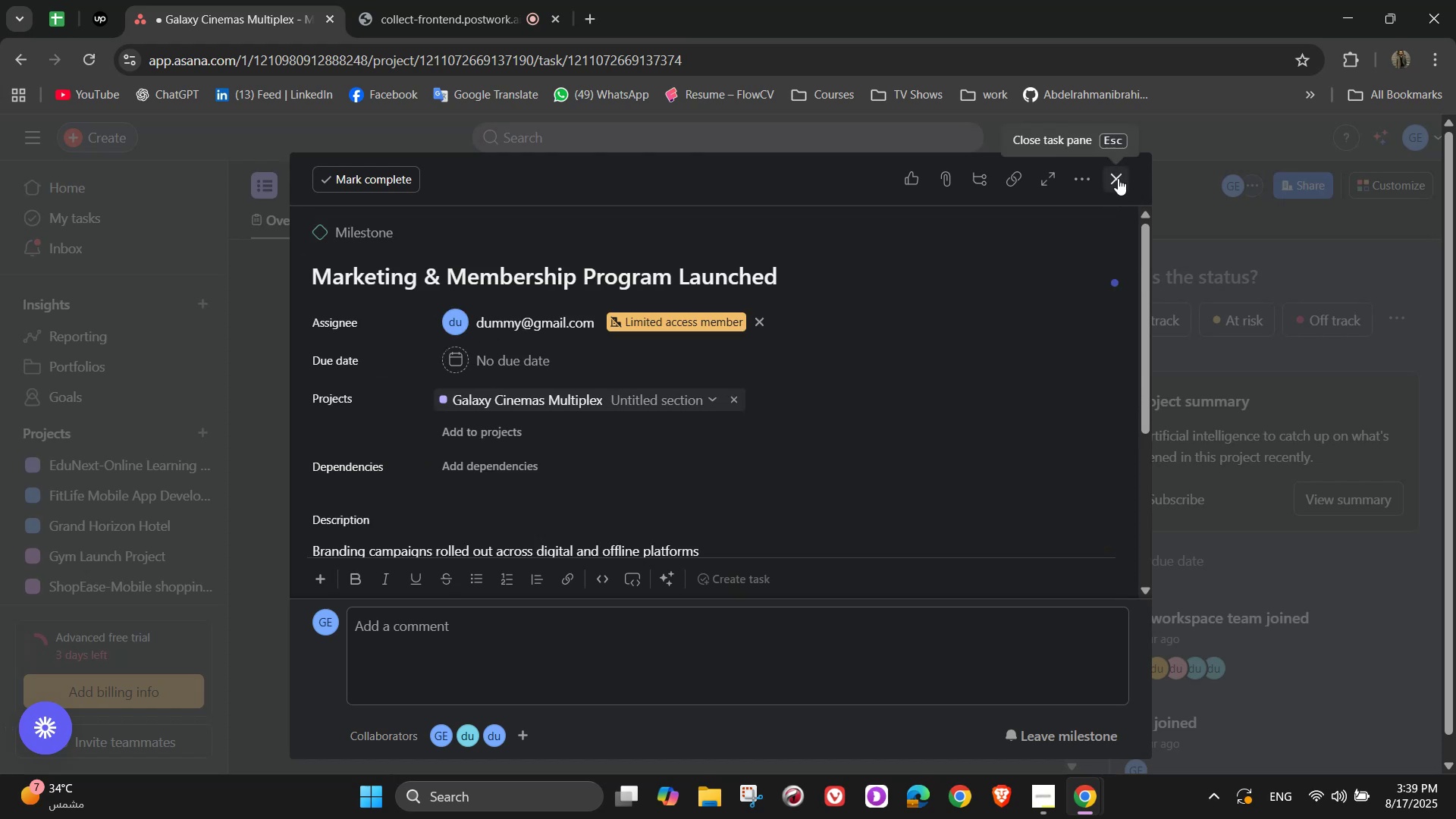 
left_click([1118, 178])
 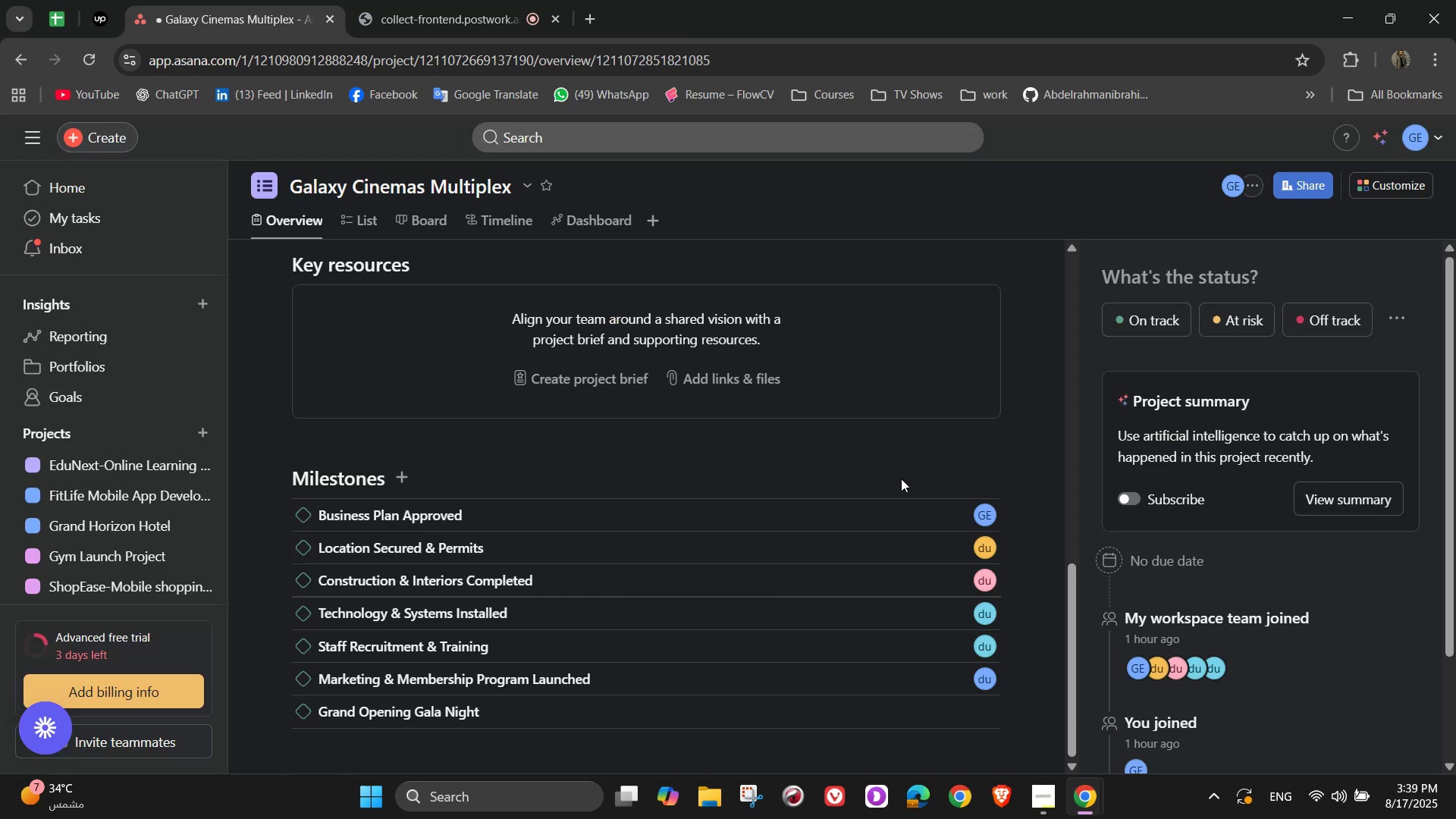 
scroll: coordinate [767, 550], scroll_direction: down, amount: 2.0
 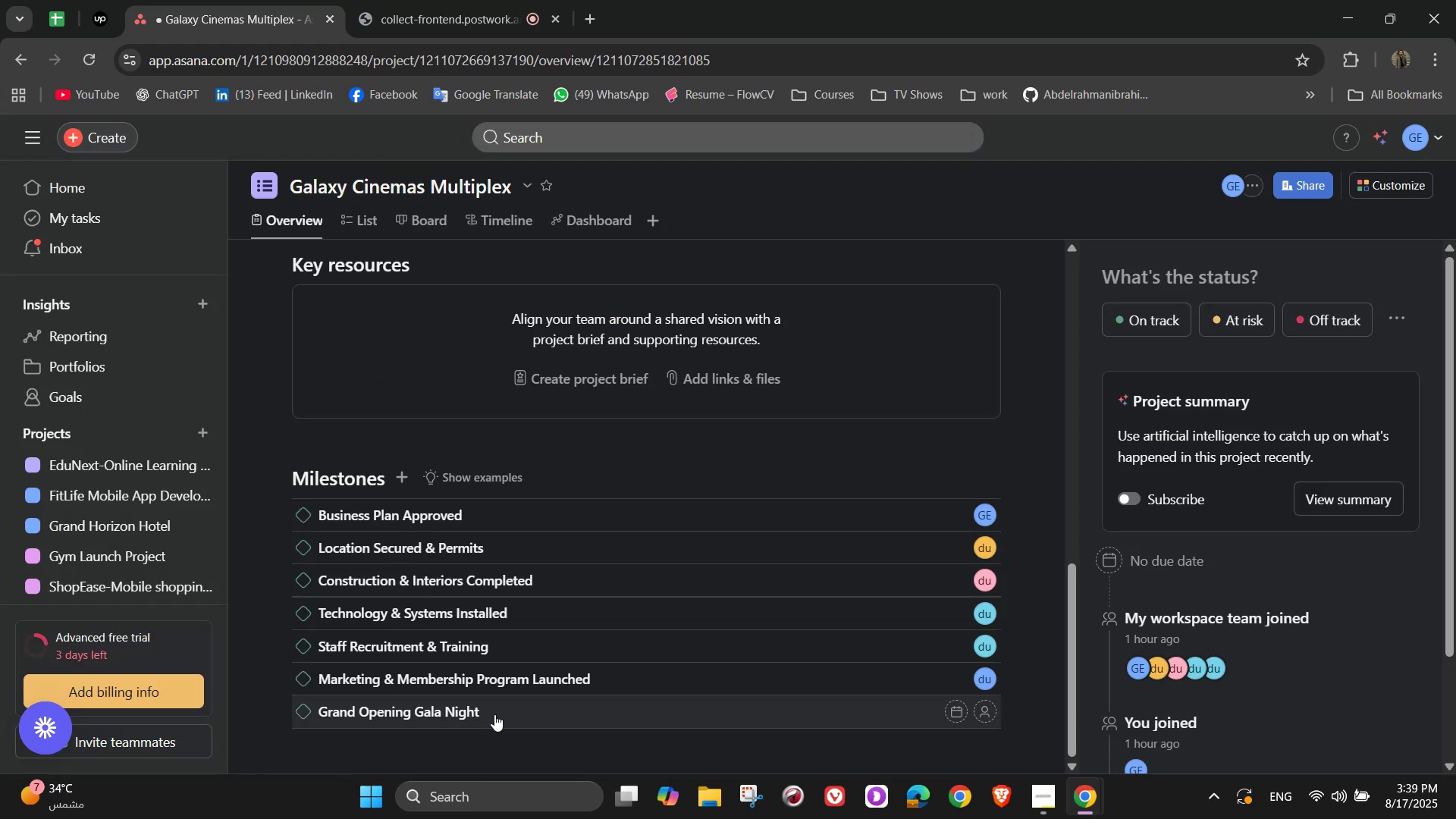 
left_click([494, 714])
 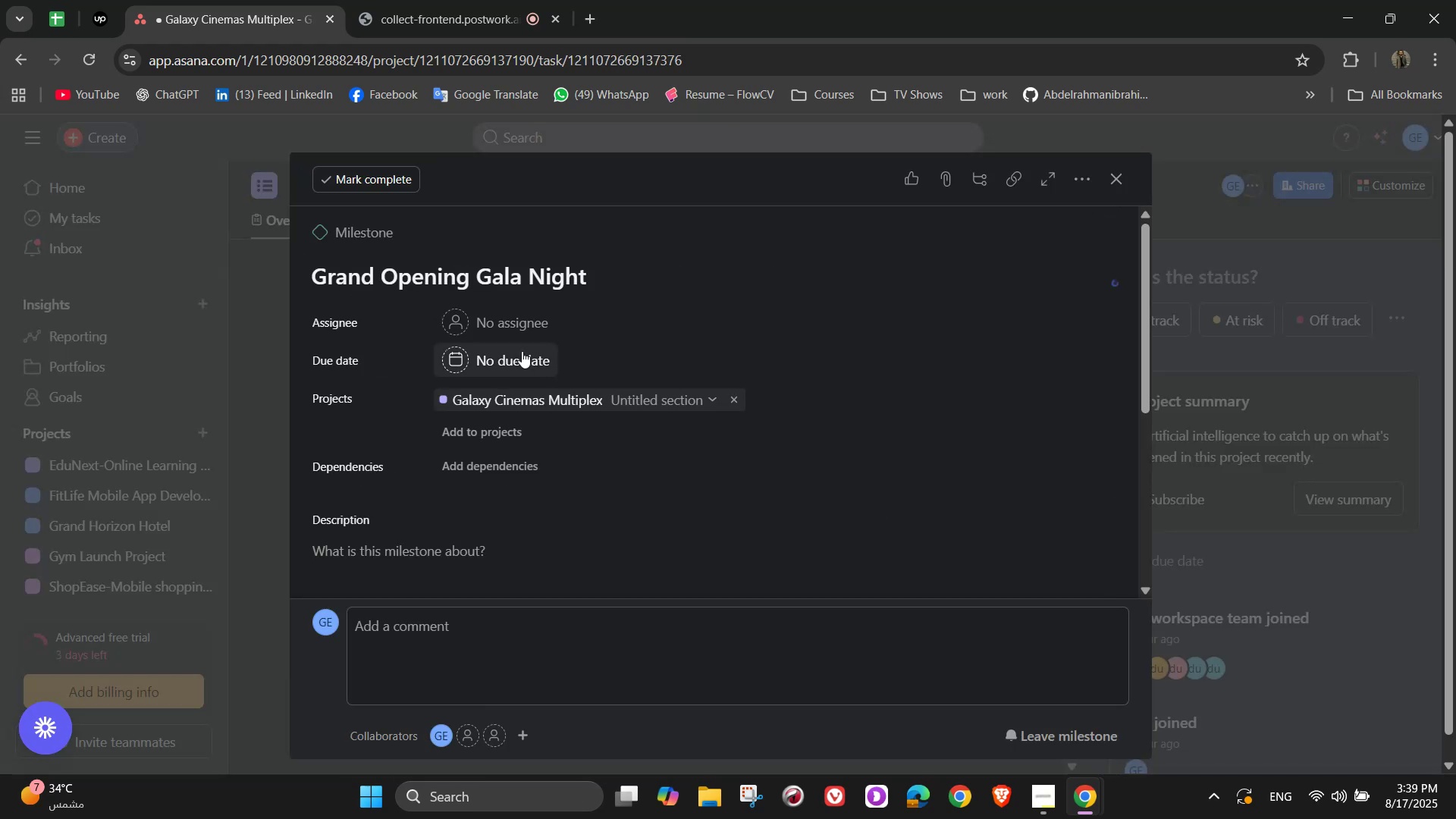 
left_click([519, 318])
 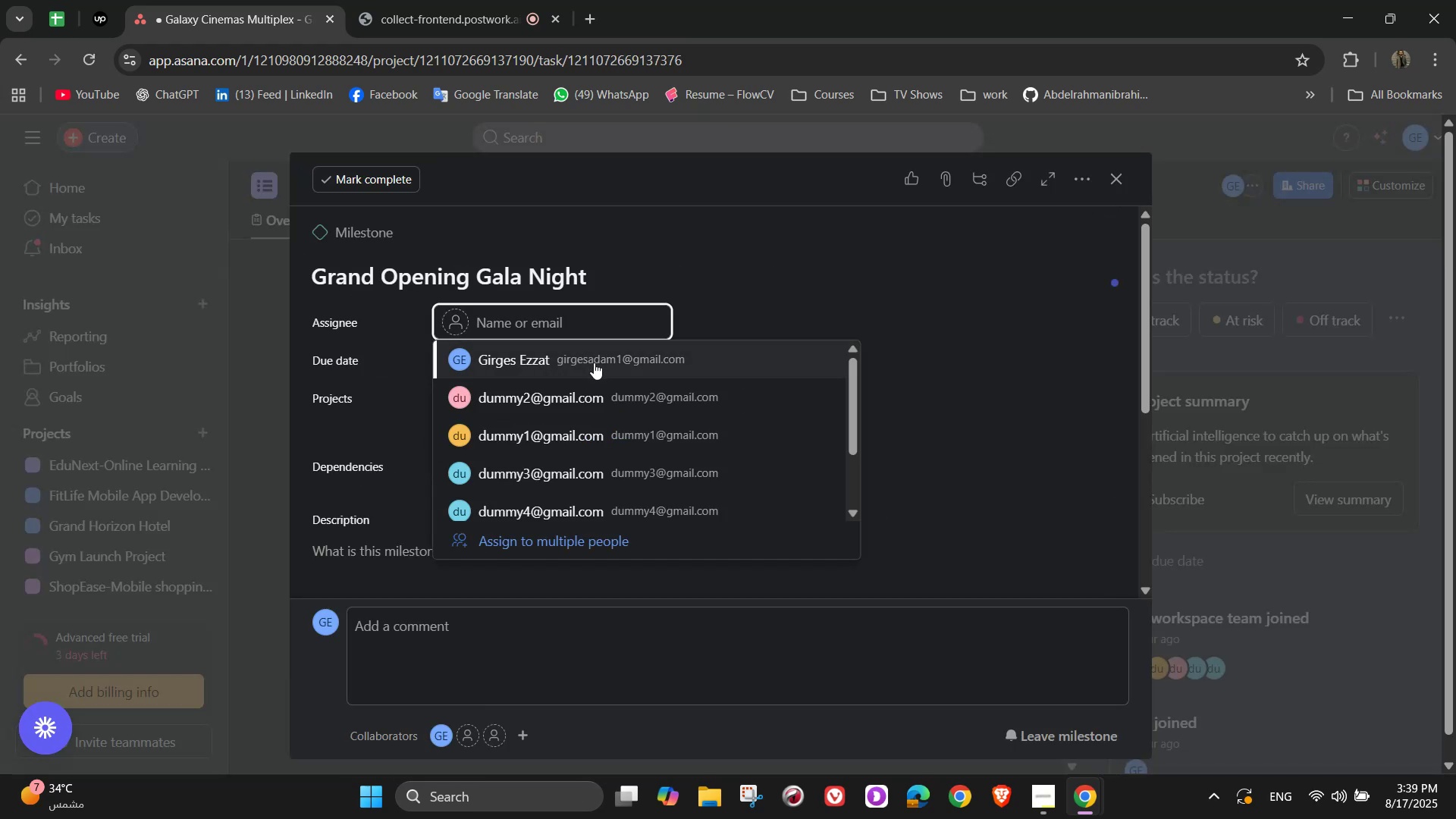 
left_click([594, 362])
 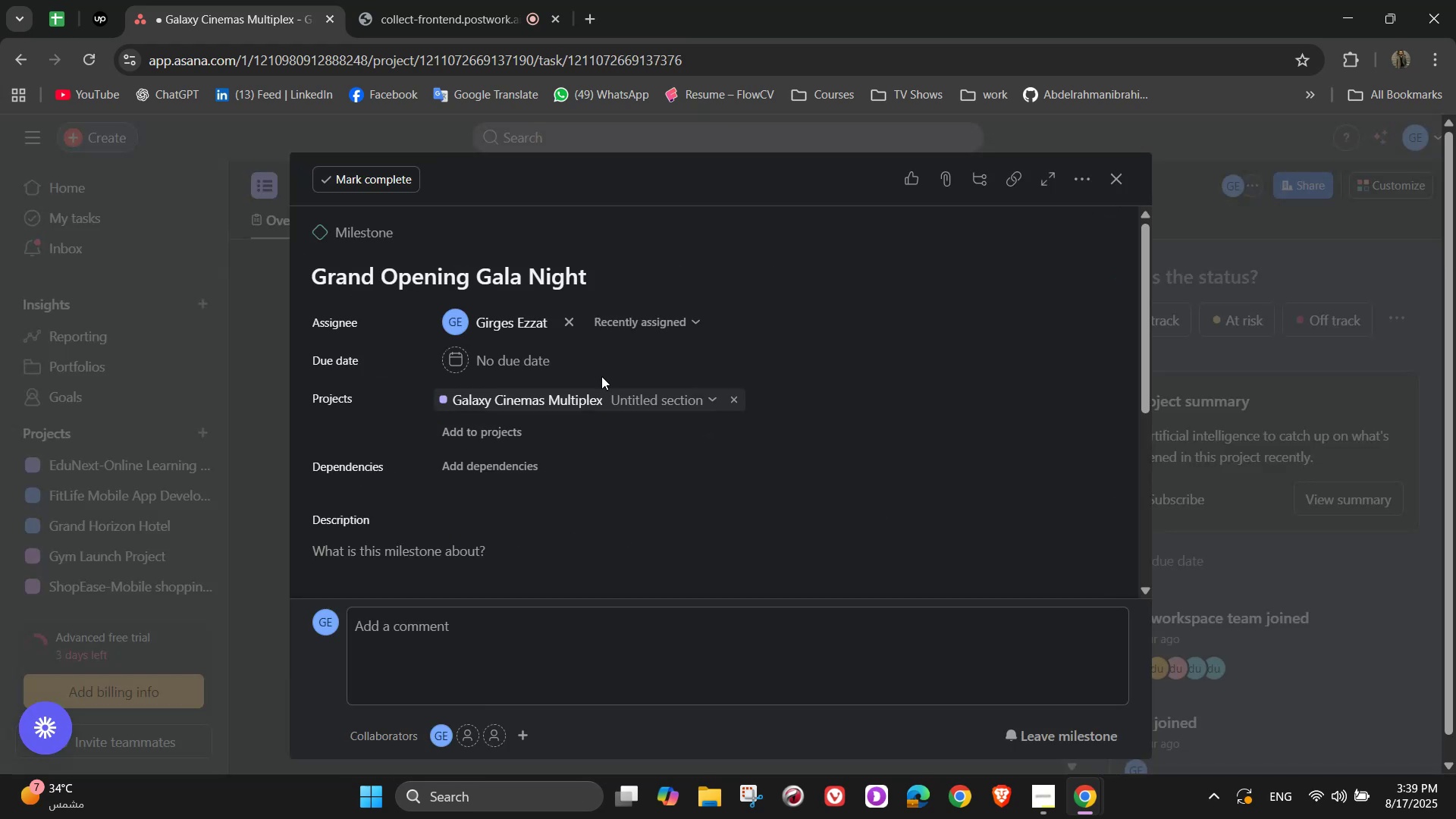 
scroll: coordinate [617, 395], scroll_direction: down, amount: 2.0
 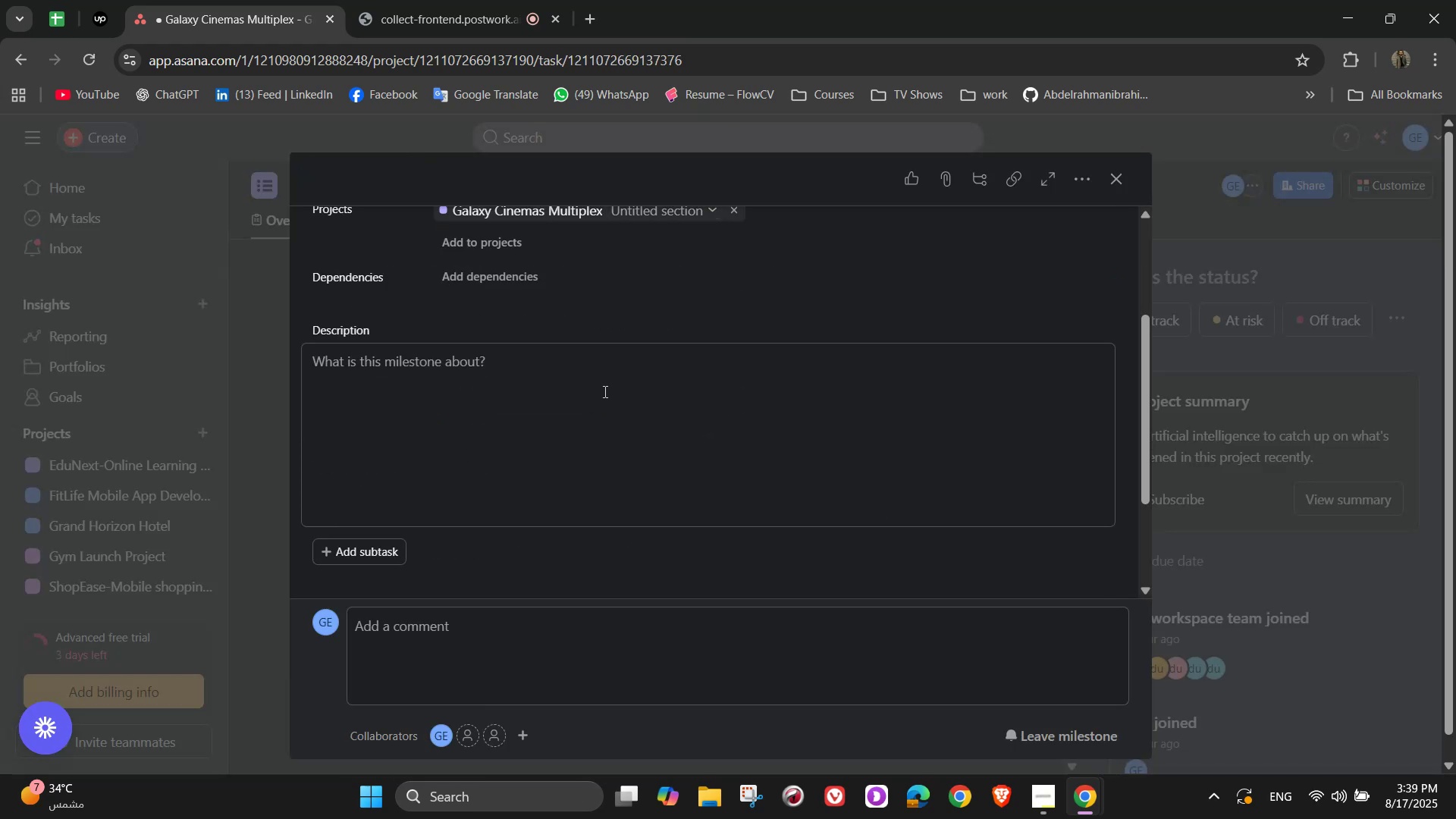 
left_click([601, 390])
 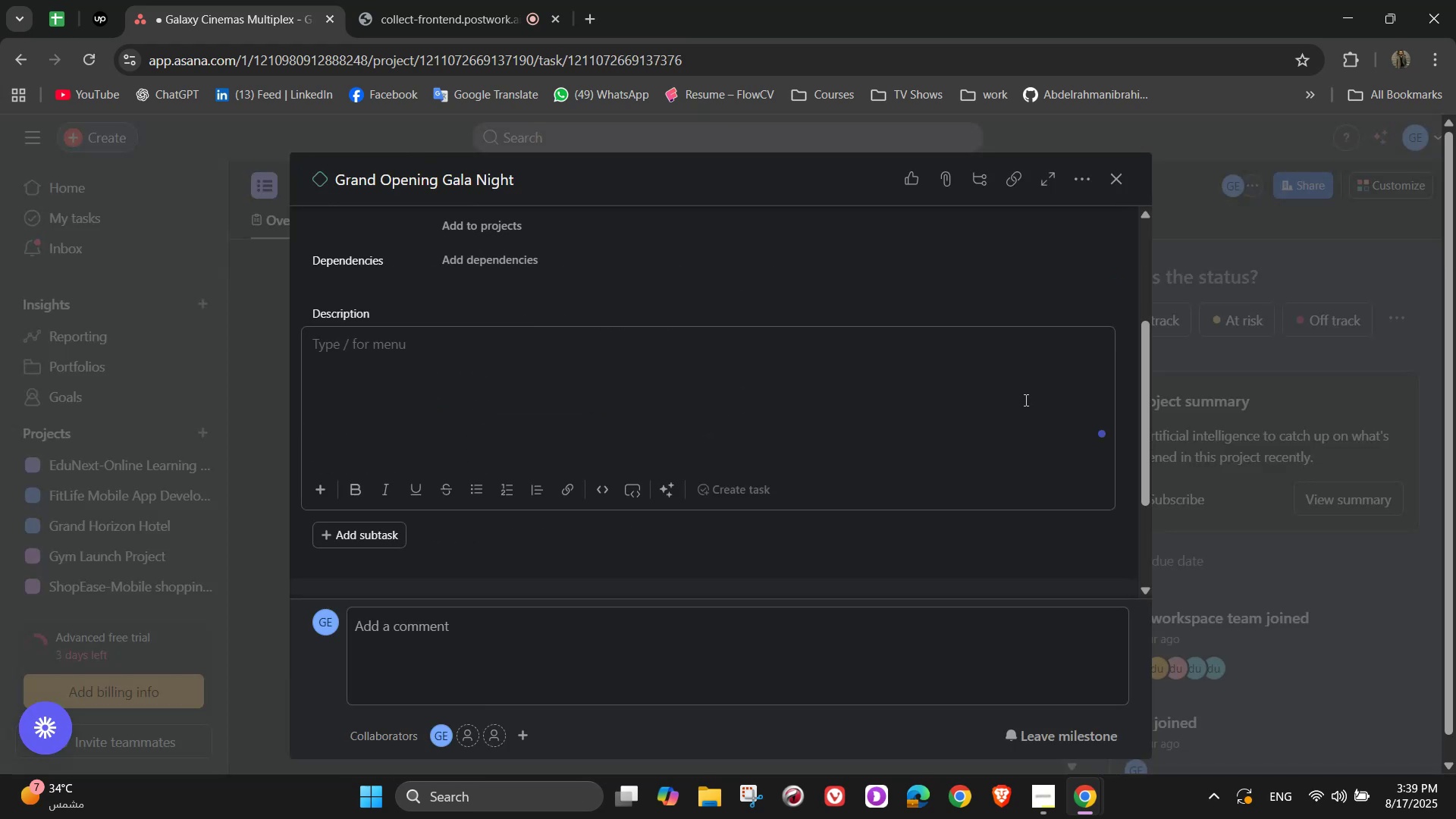 
type(Official launch event with premiere screenings, VIPs )
key(Backspace)
type(, and Press coverage)
 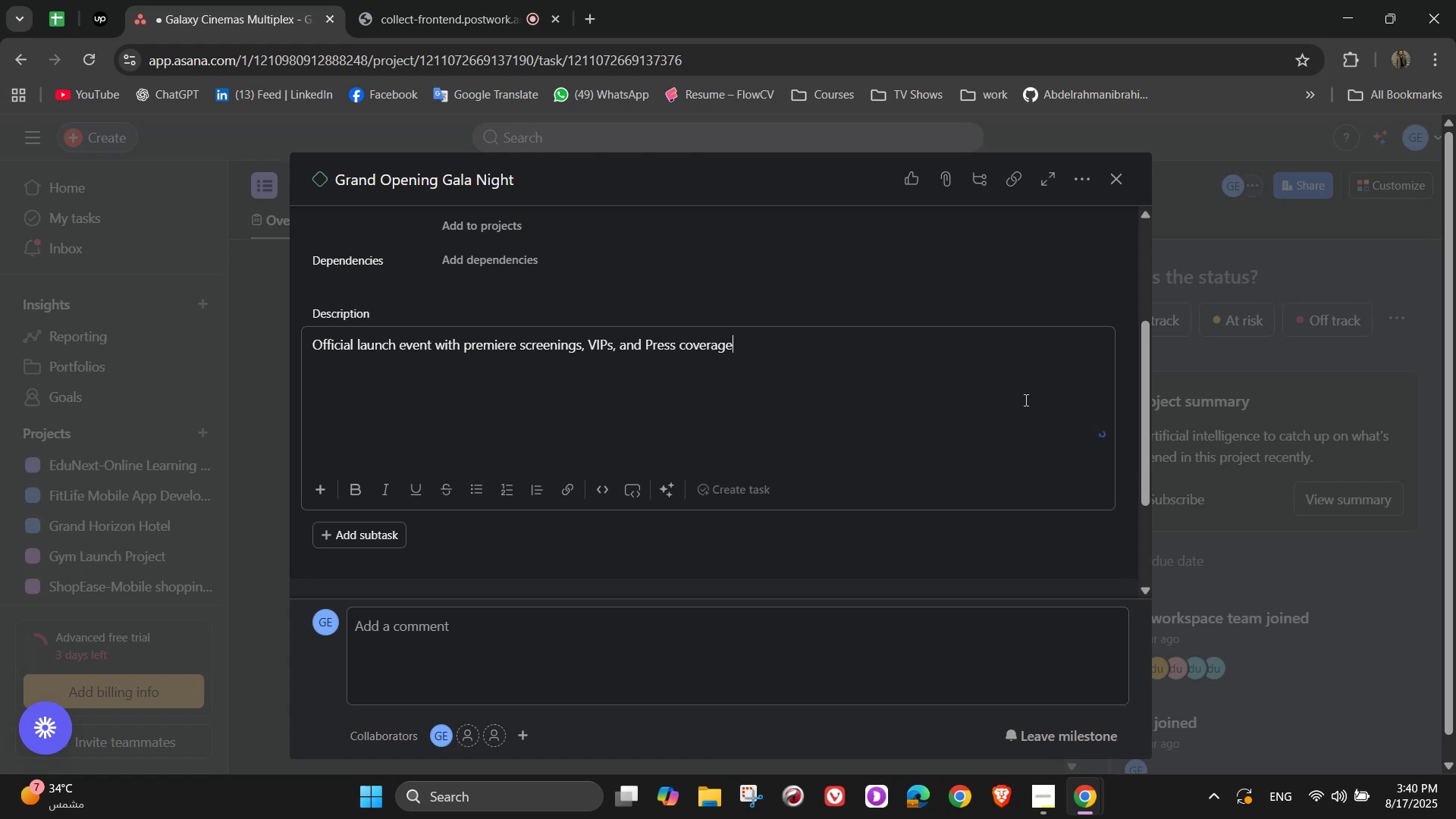 
wait(5.36)
 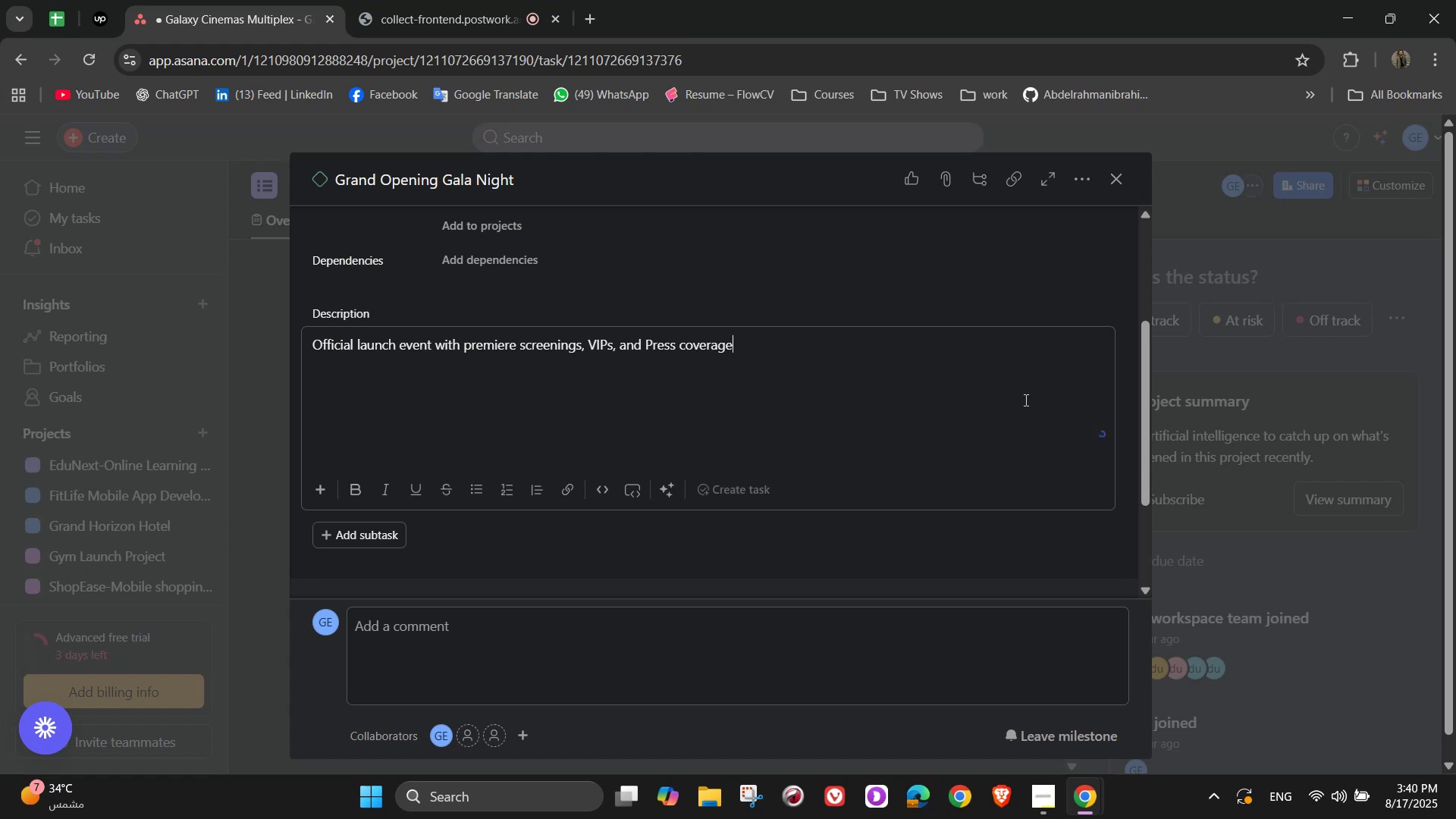 
left_click([671, 356])
 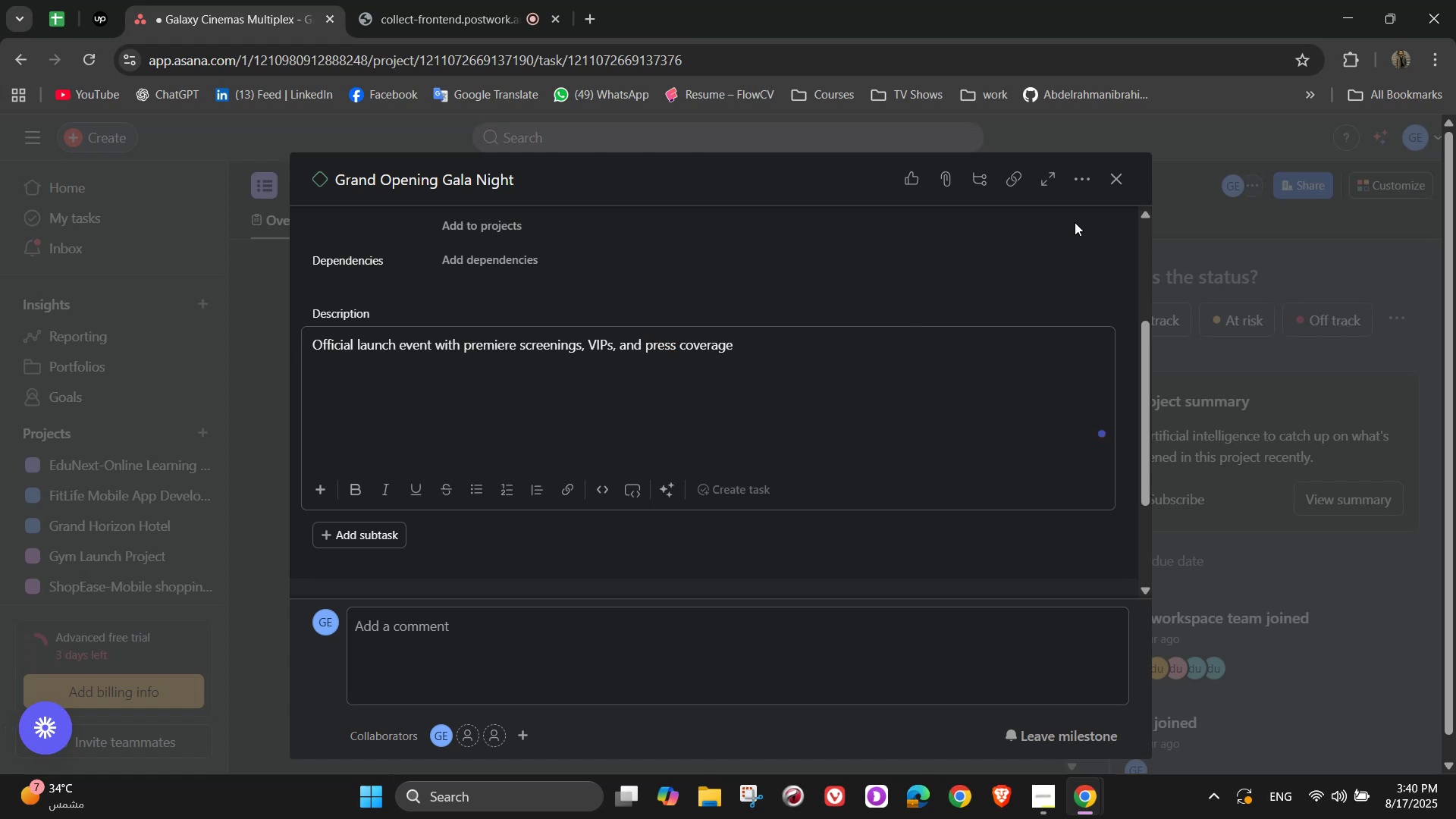 
left_click([1115, 181])
 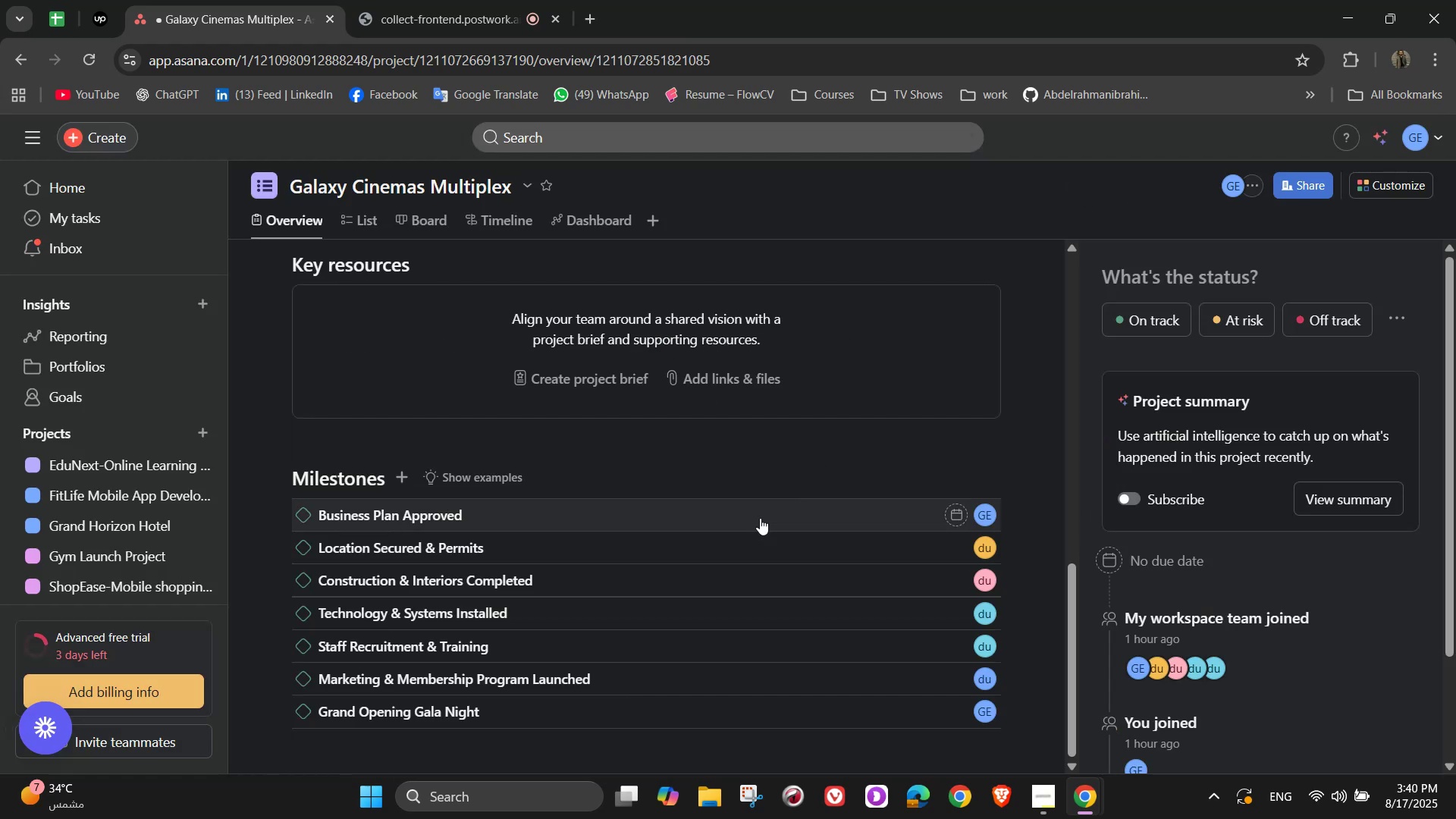 
scroll: coordinate [668, 550], scroll_direction: up, amount: 9.0
 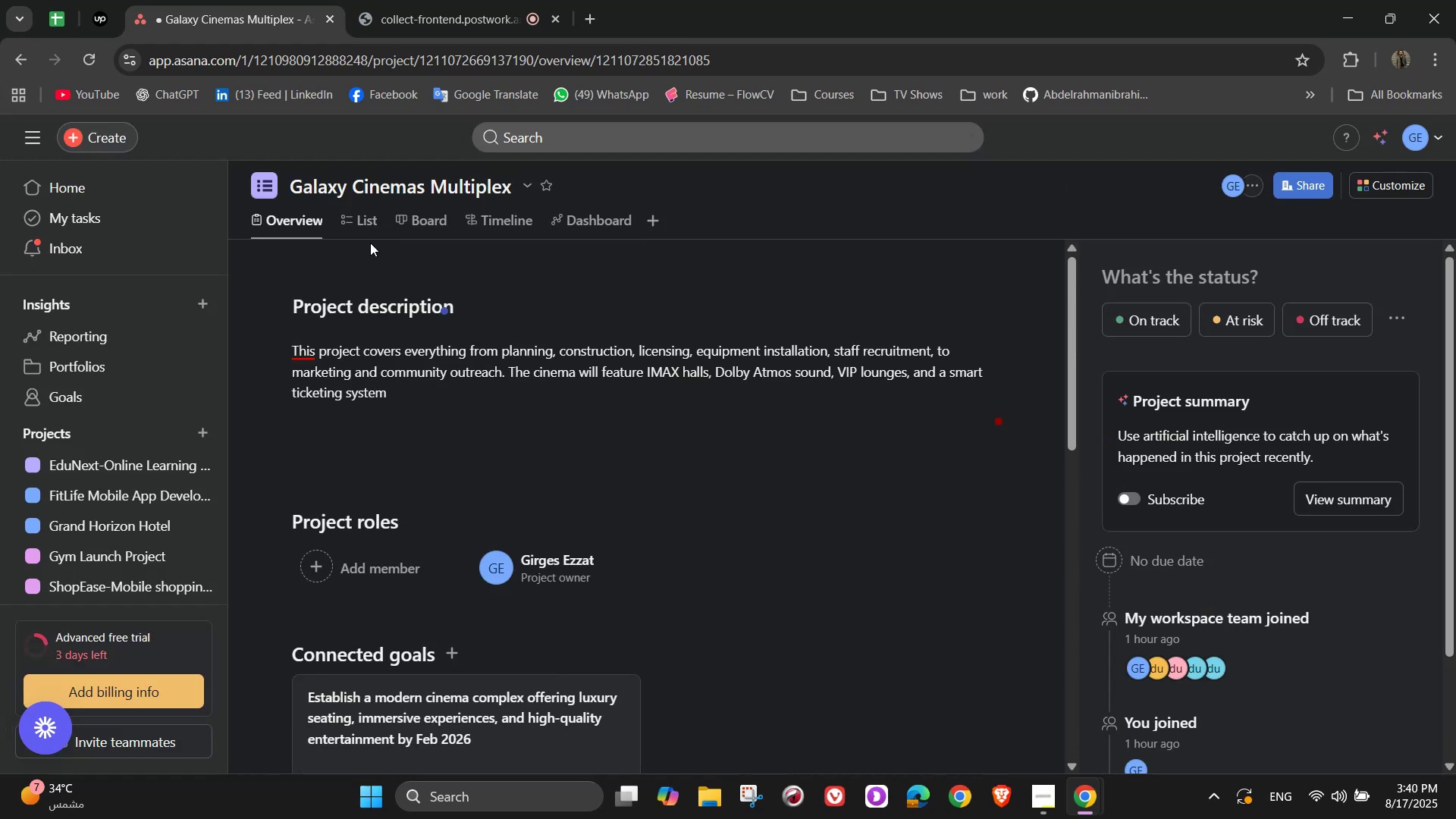 
left_click([334, 218])
 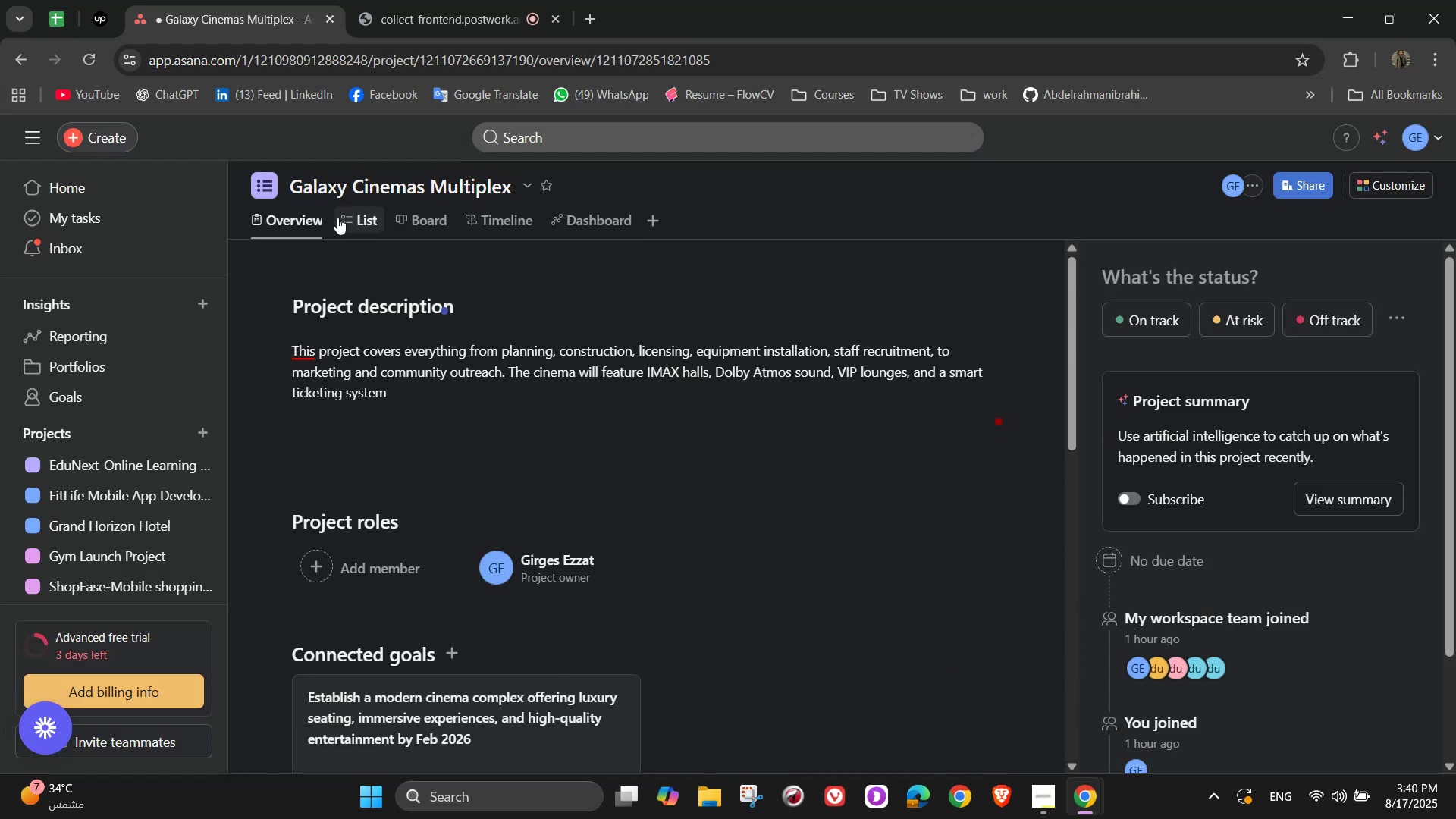 
left_click([339, 218])
 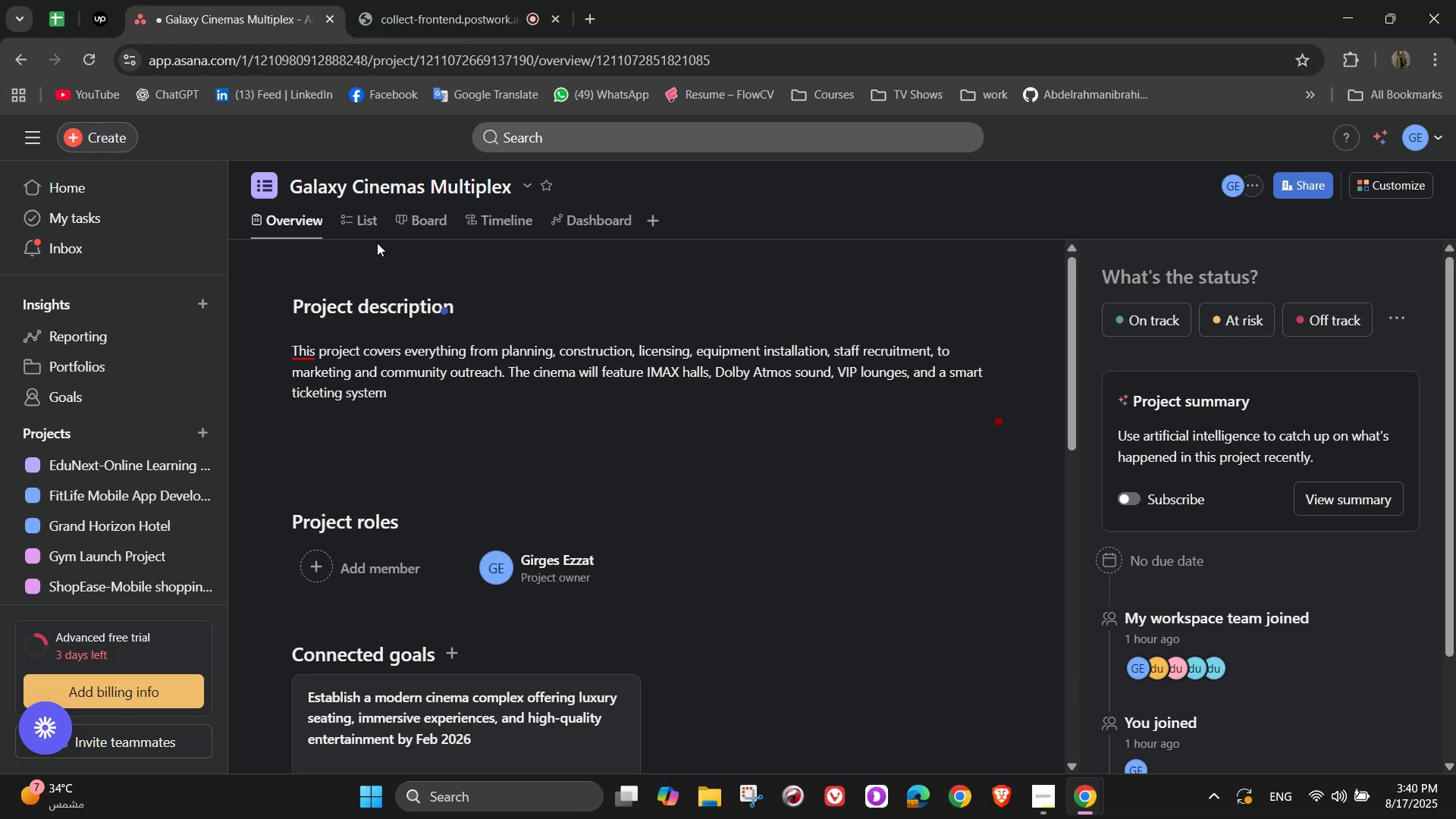 
left_click([362, 226])
 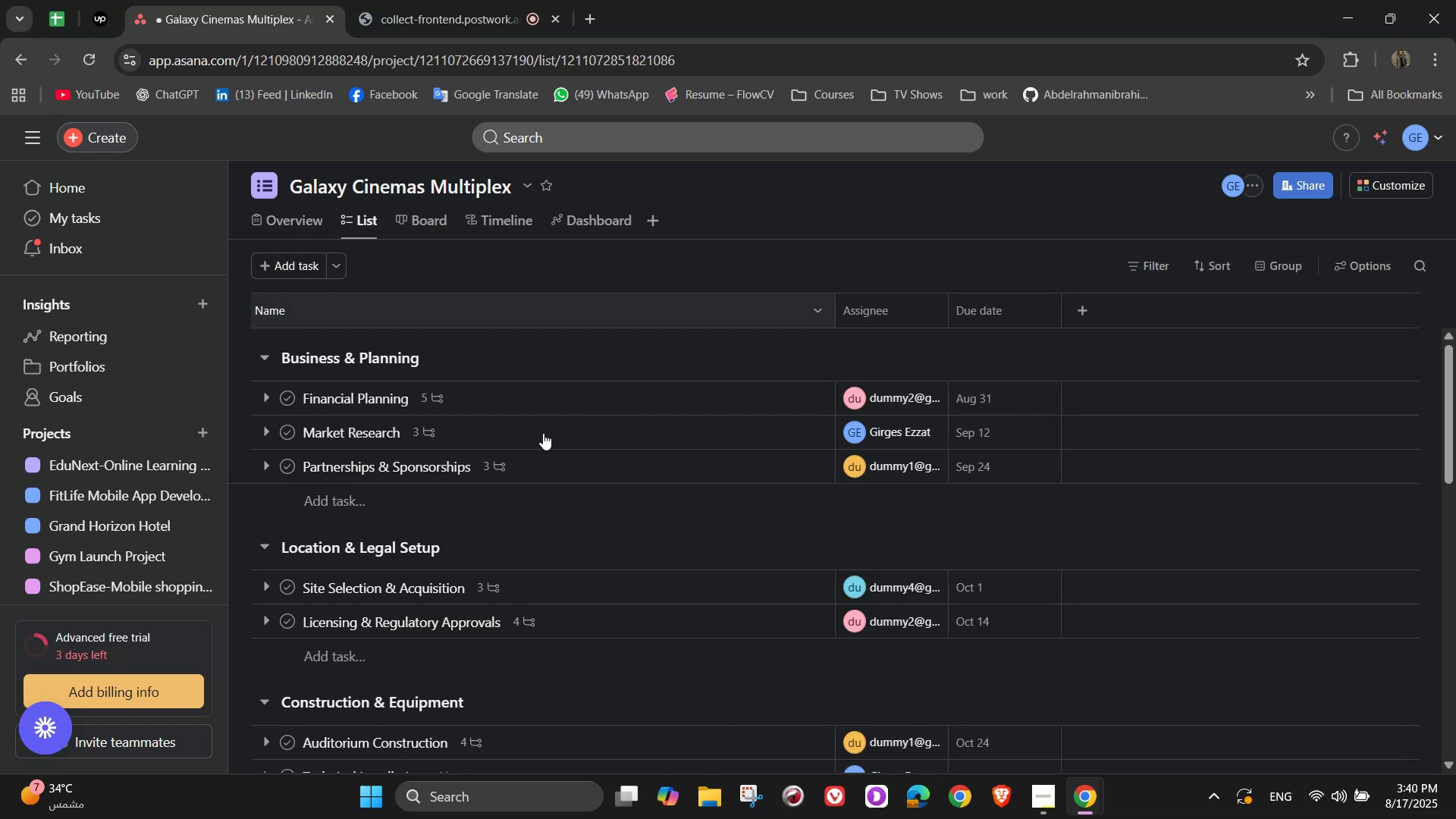 